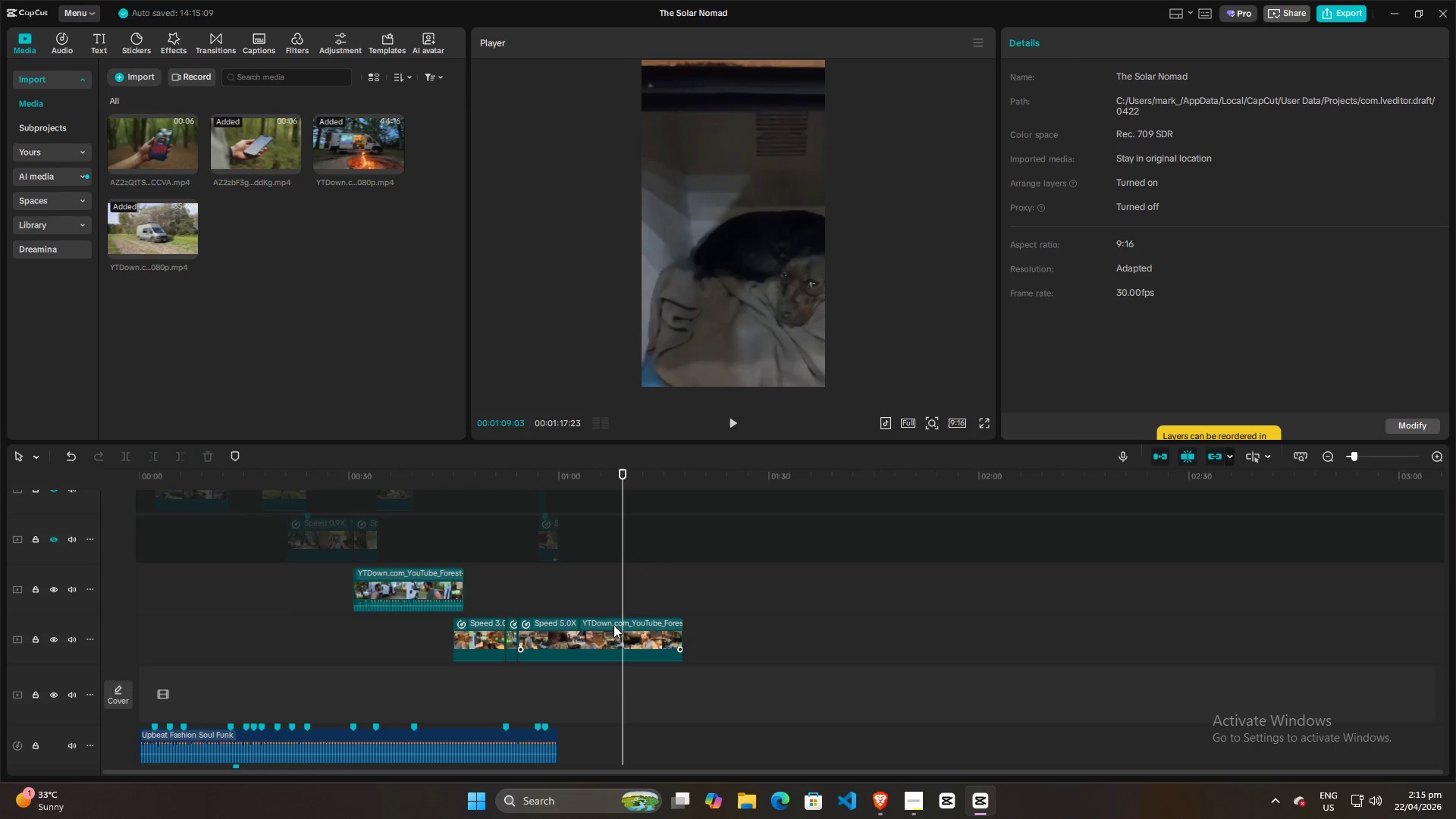 
left_click([610, 638])
 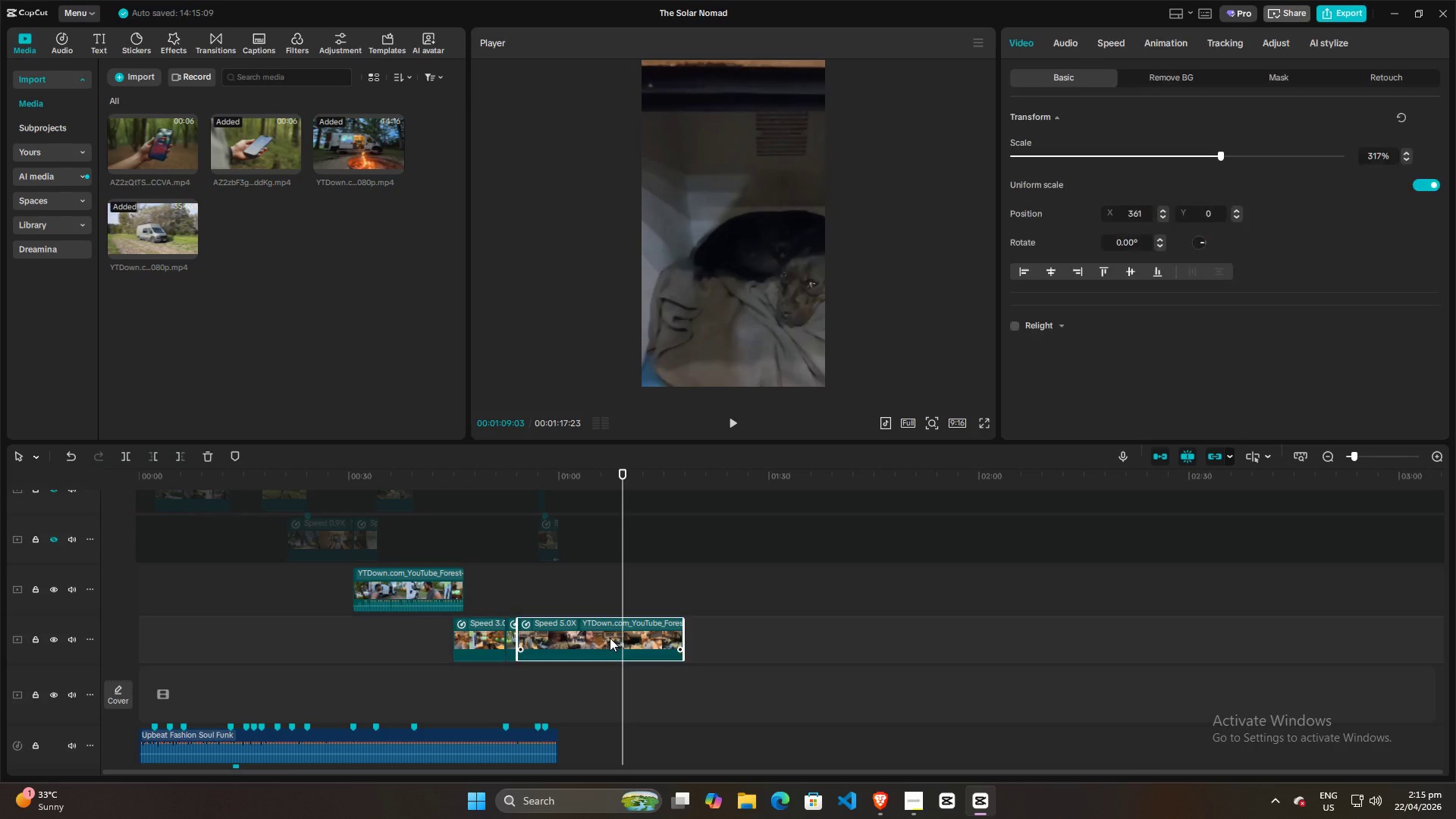 
key(Q)
 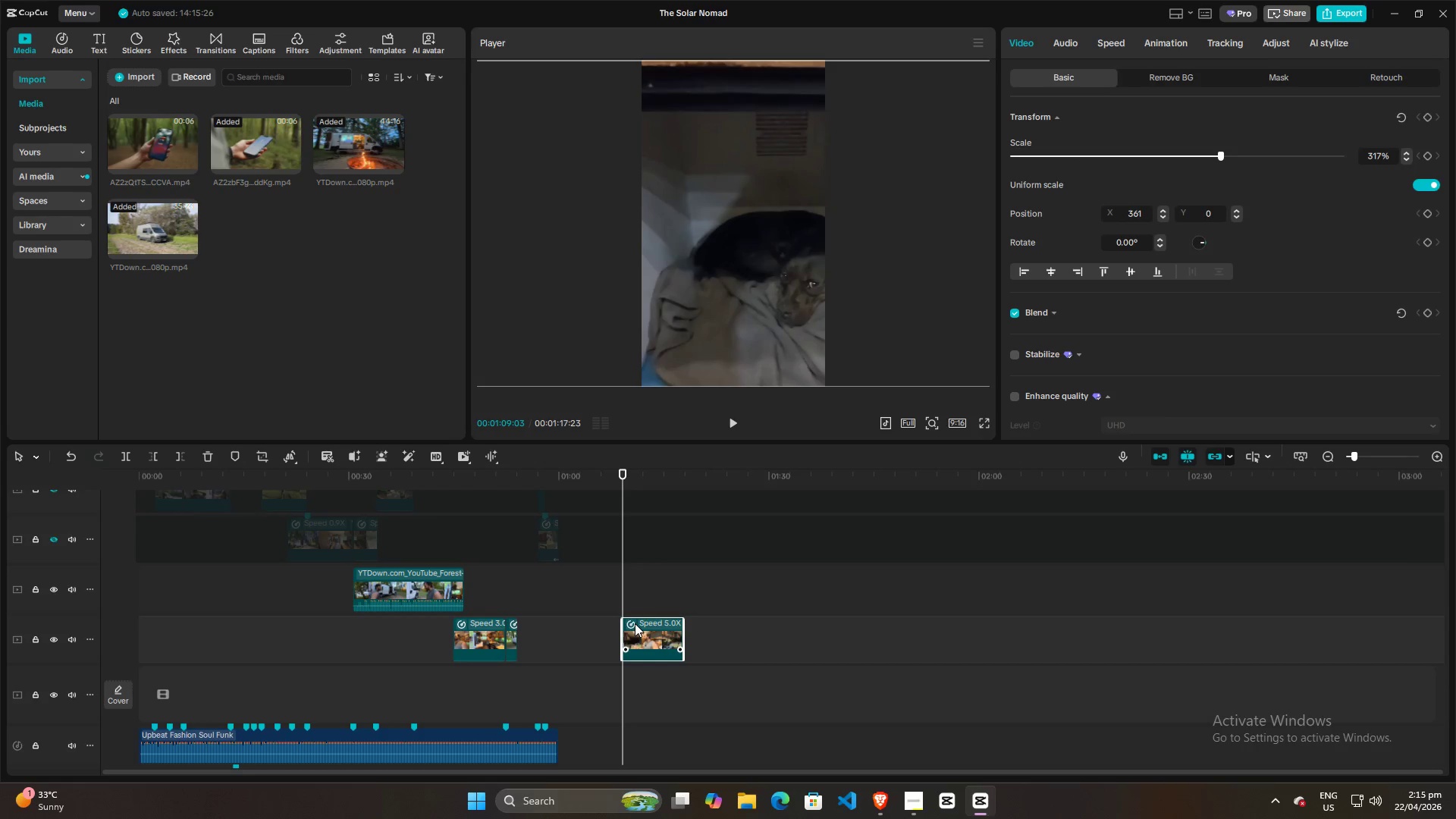 
left_click_drag(start_coordinate=[635, 623], to_coordinate=[530, 624])
 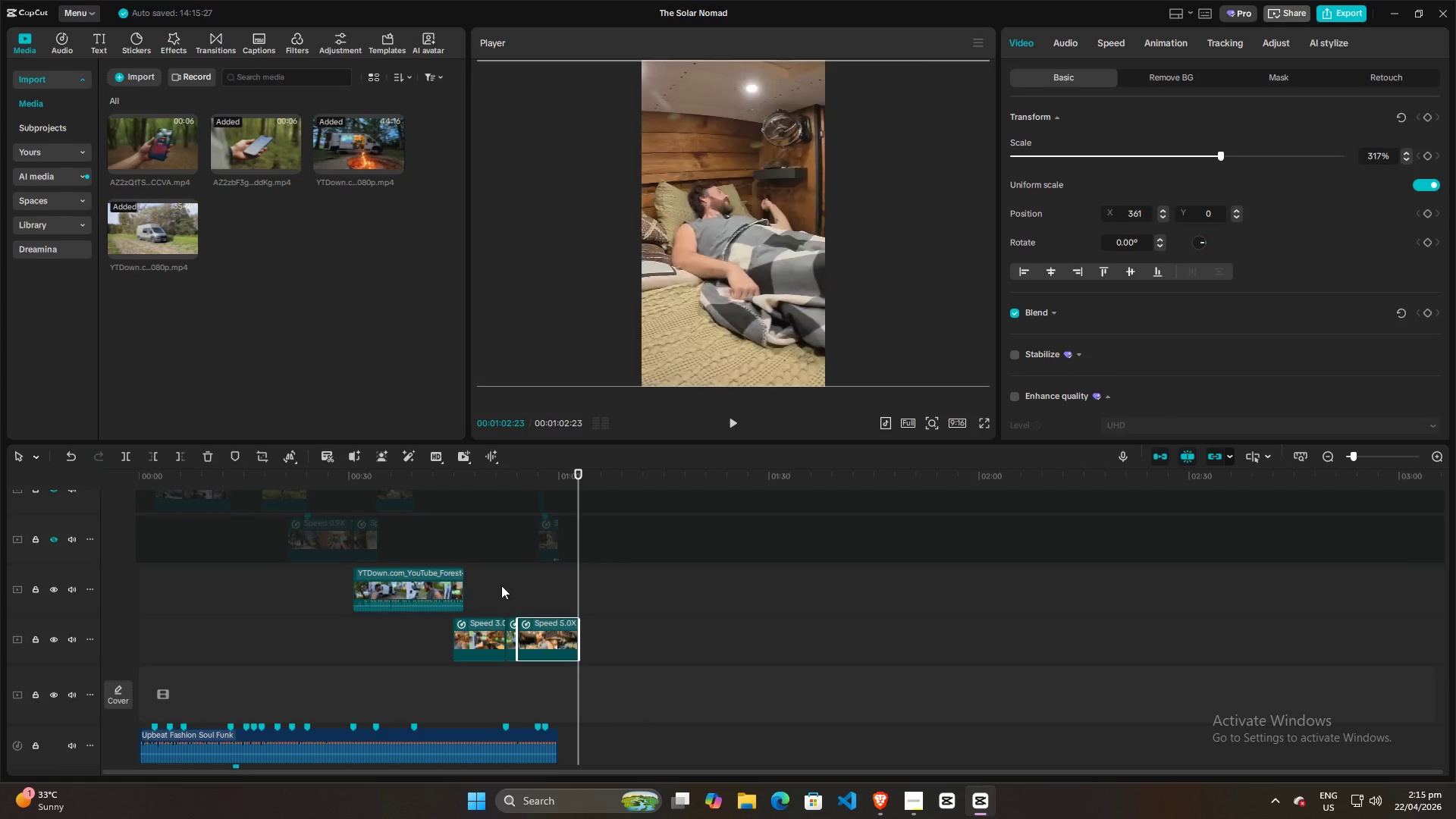 
left_click([500, 582])
 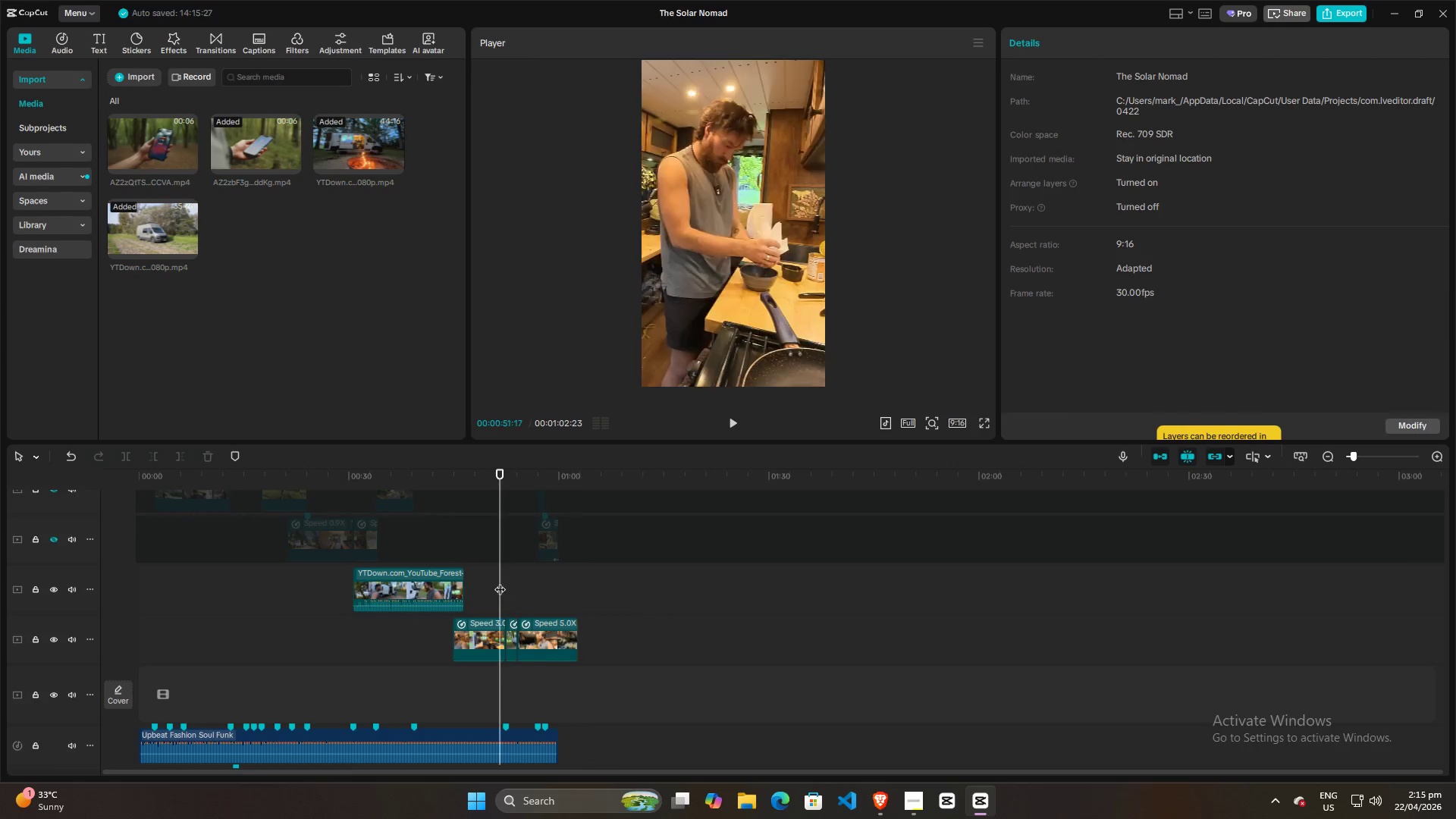 
key(Space)
 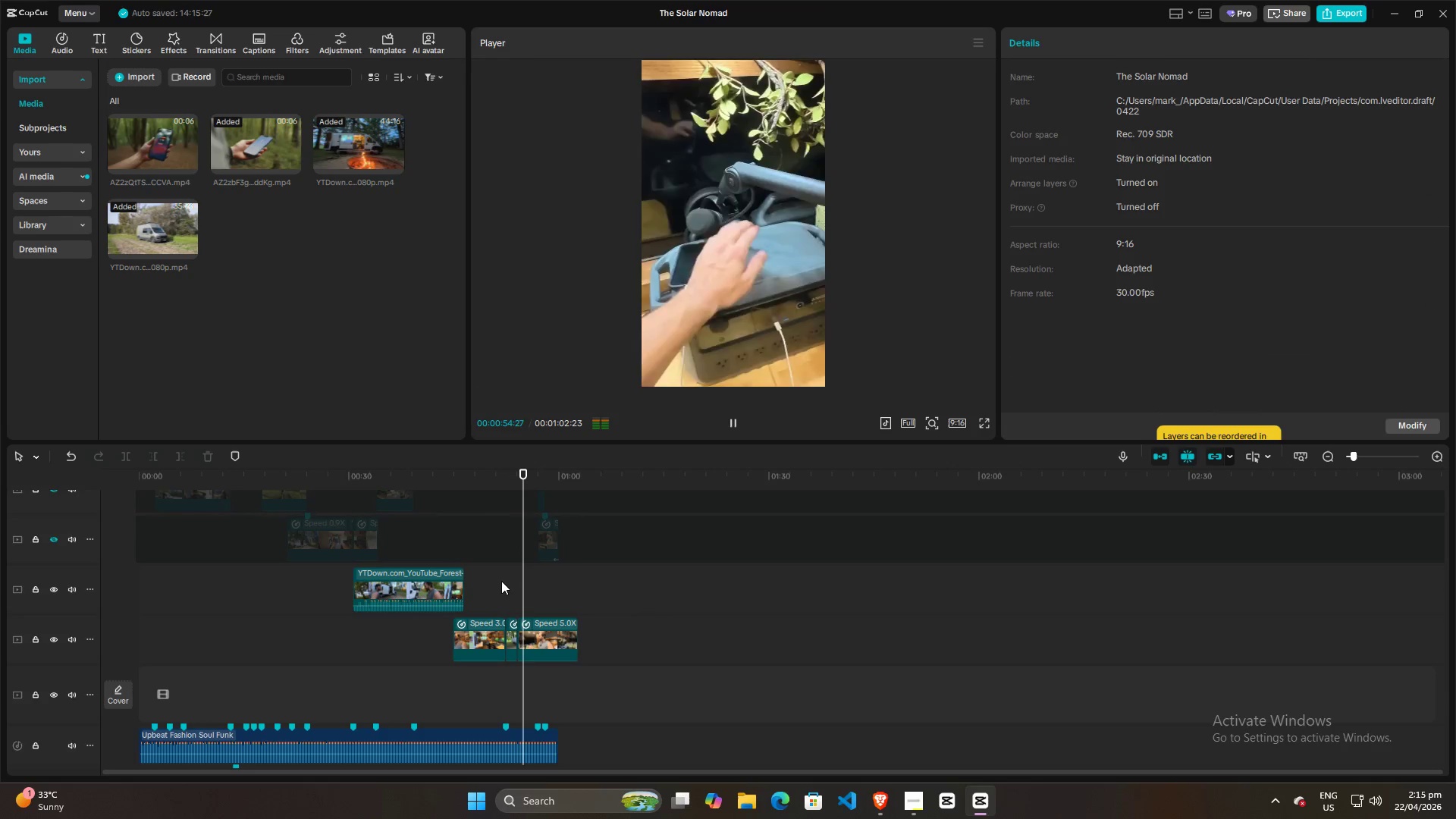 
key(Space)
 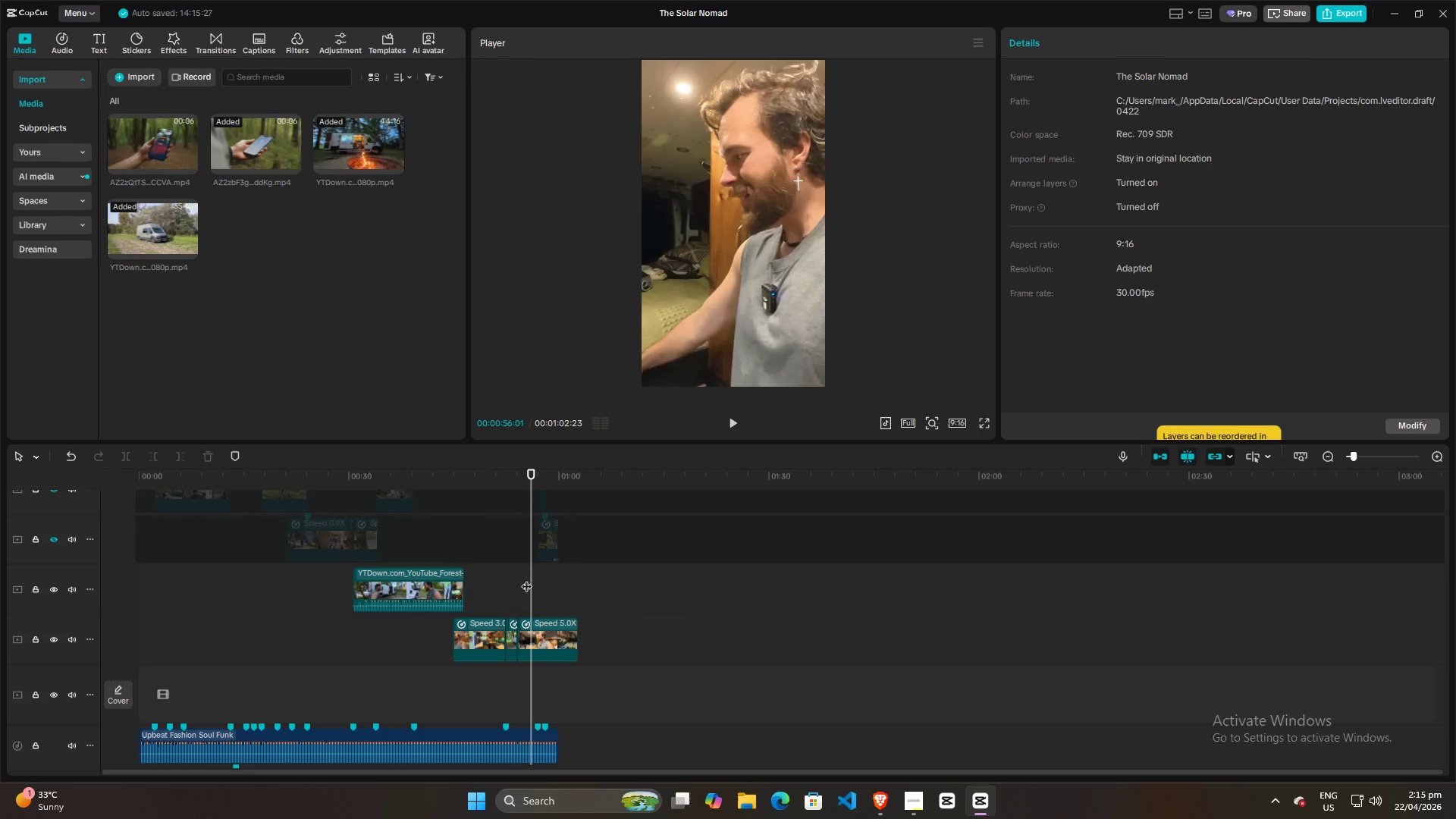 
key(ArrowLeft)
 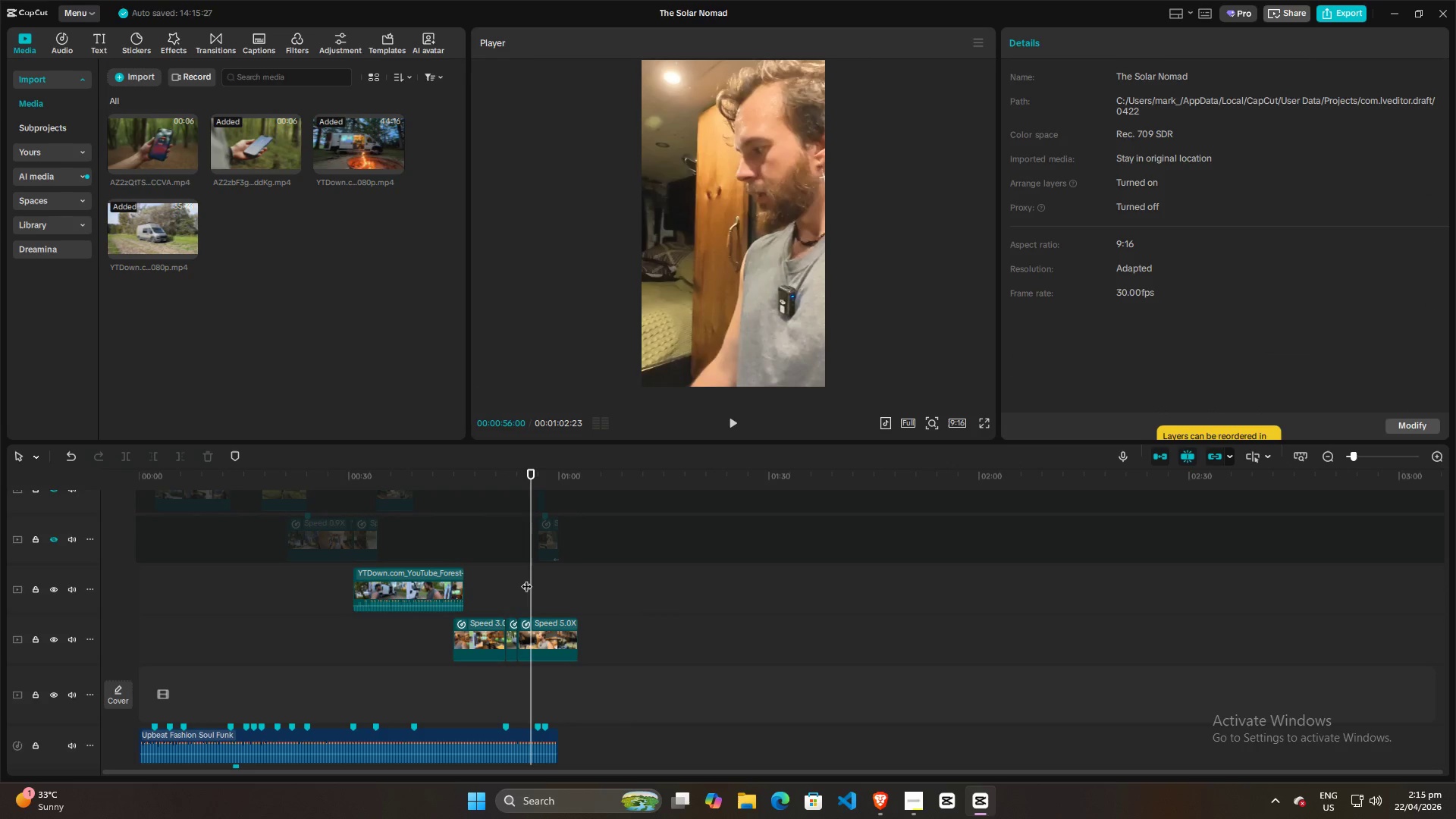 
key(ArrowLeft)
 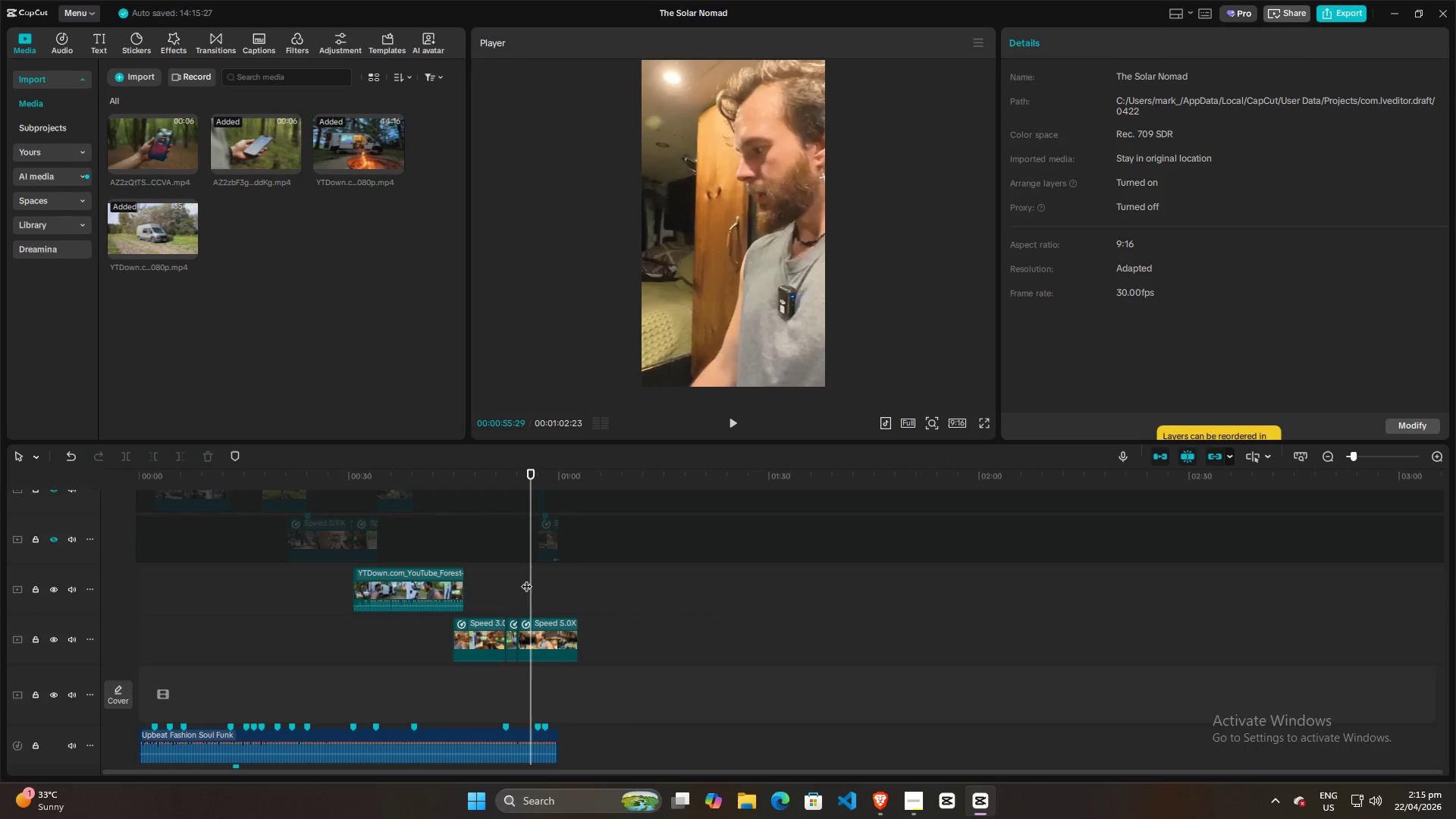 
key(ArrowLeft)
 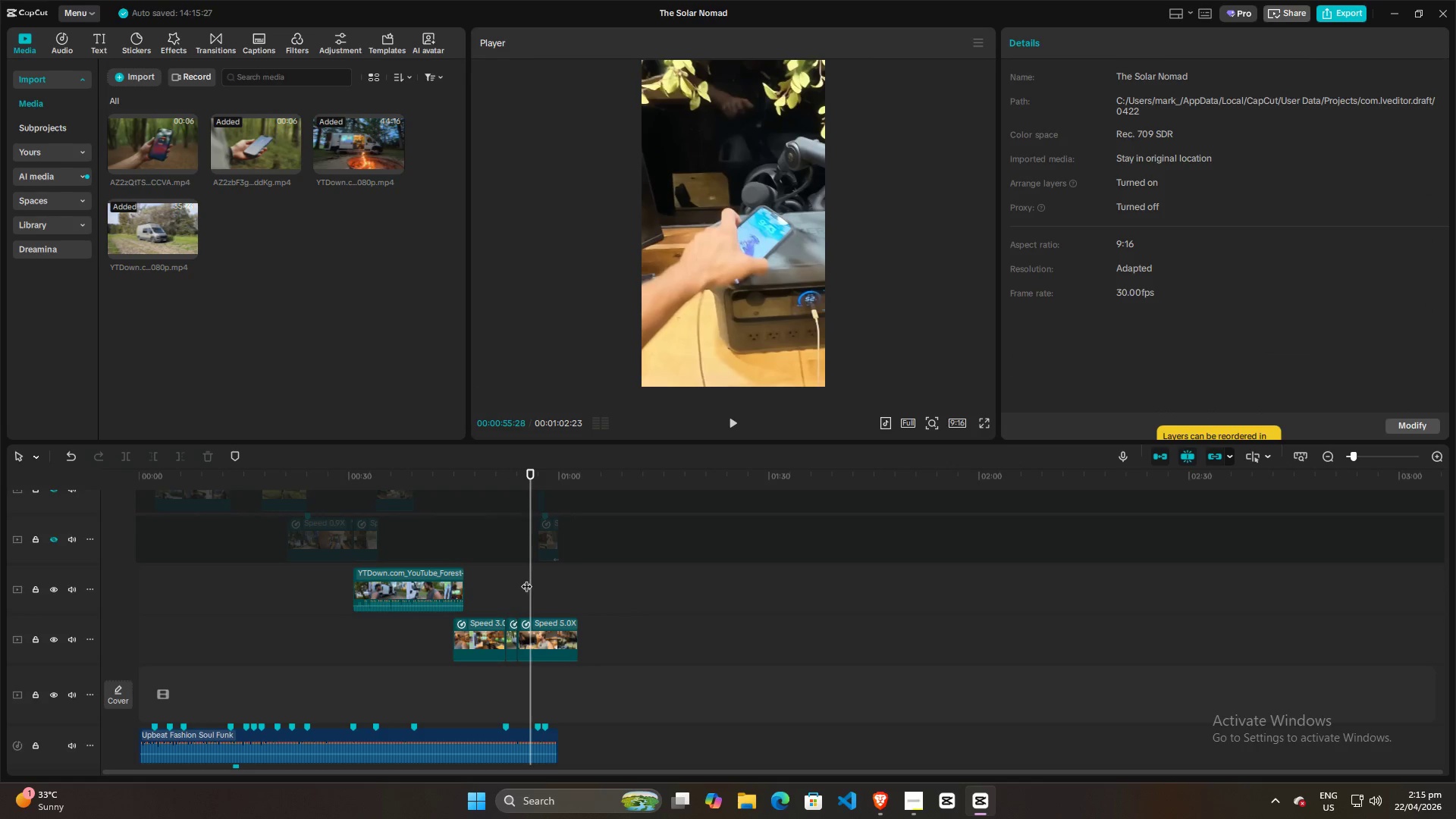 
key(ArrowRight)
 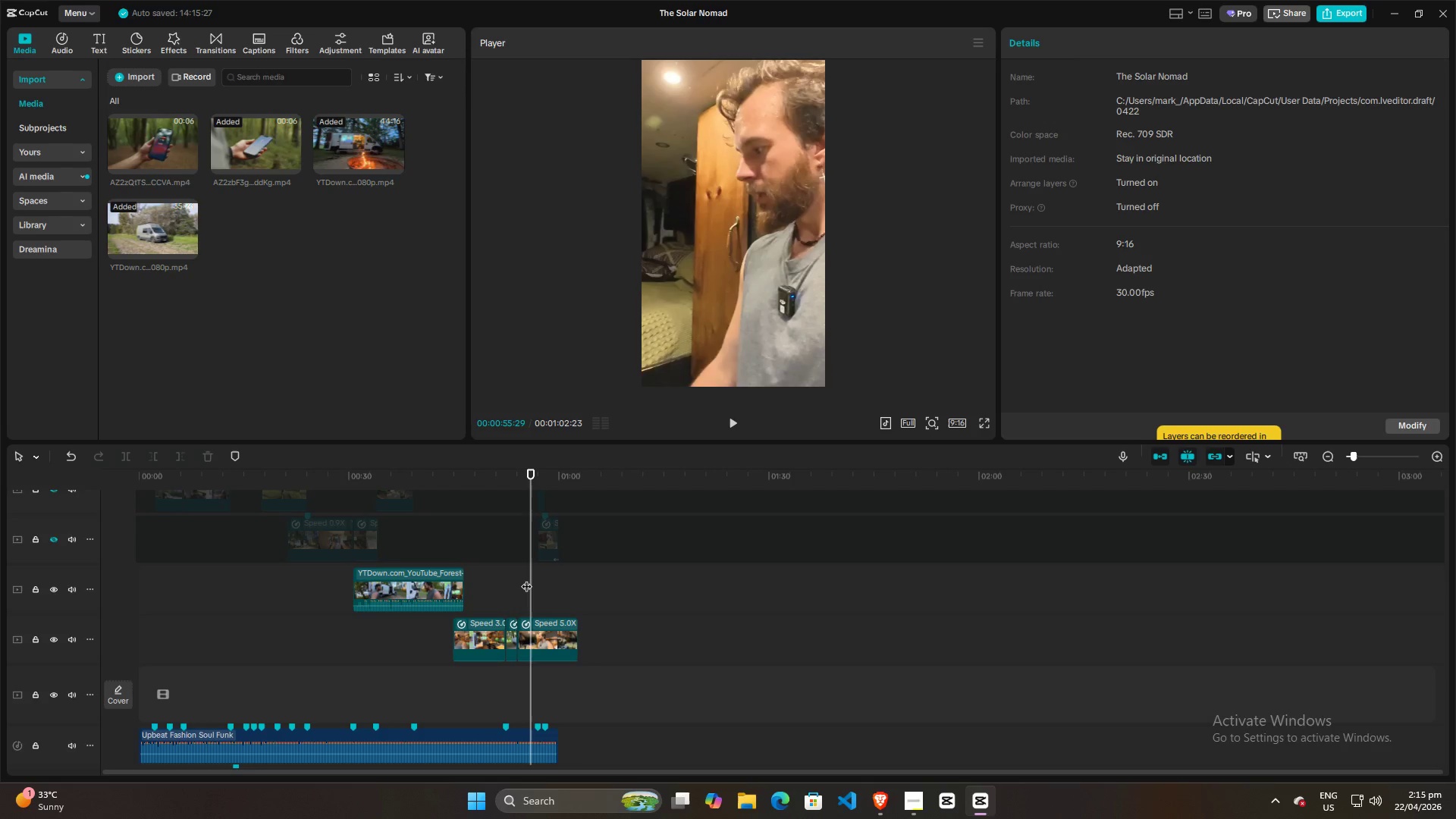 
key(ArrowLeft)
 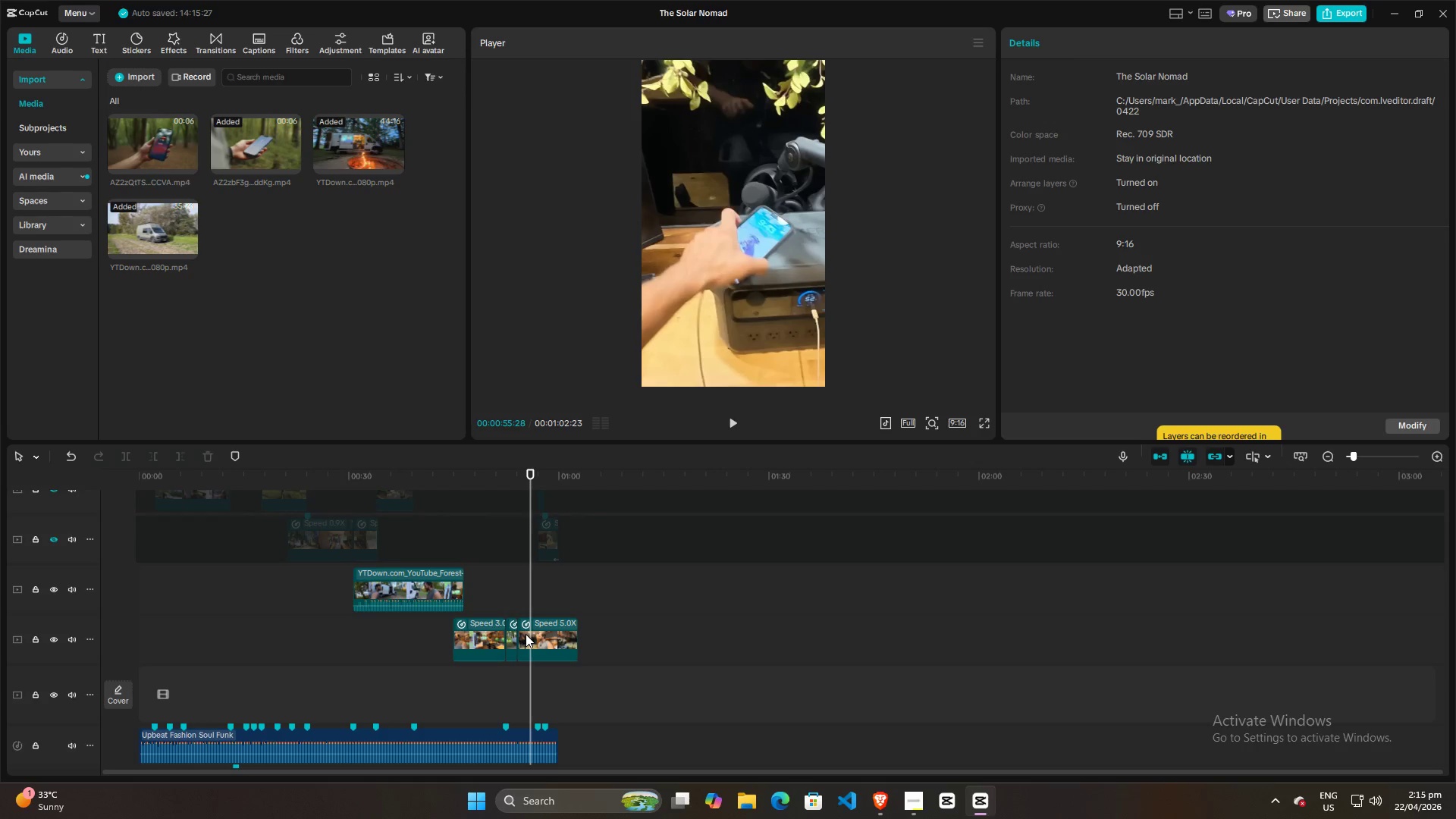 
left_click([526, 634])
 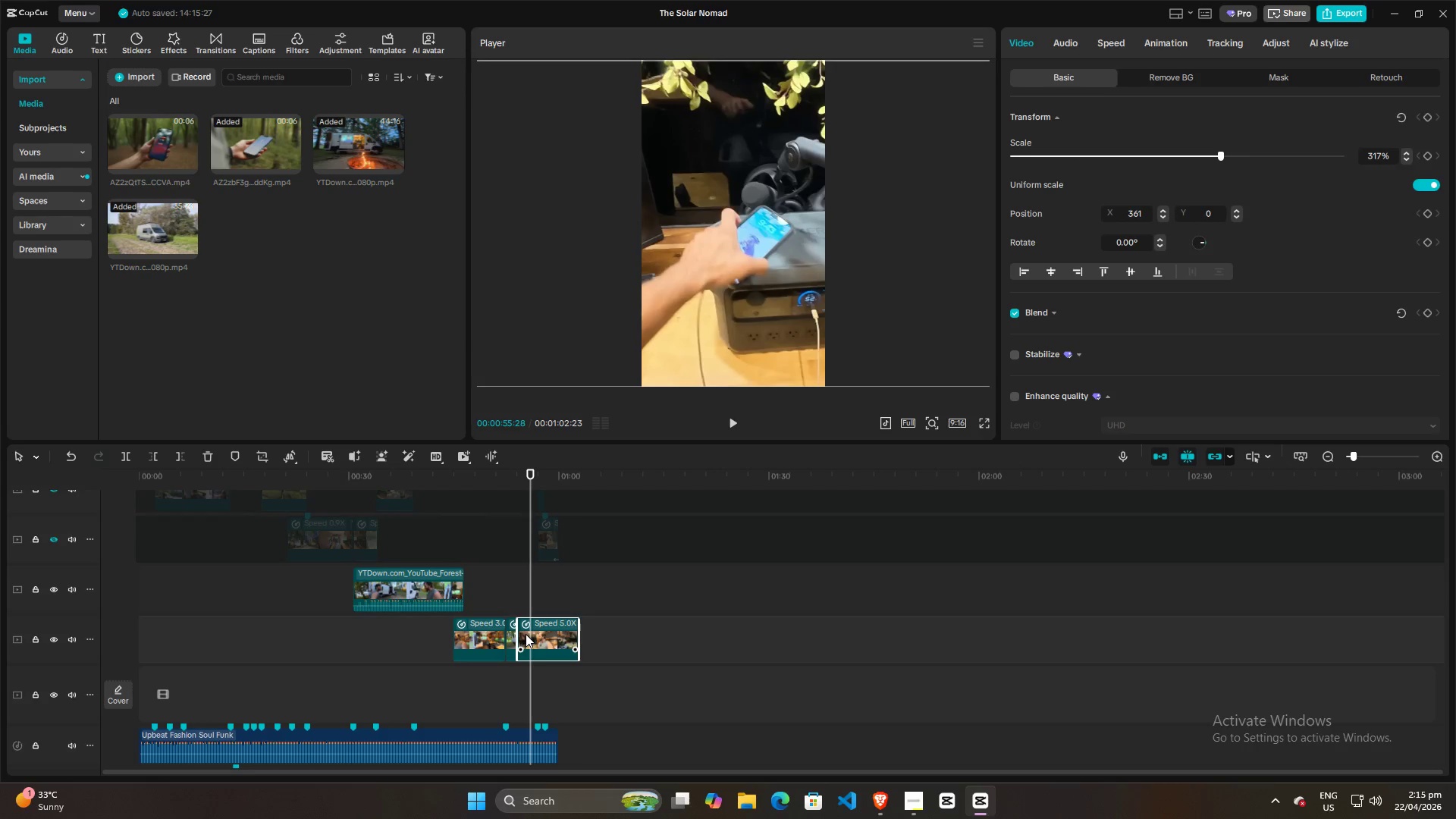 
key(Control+B)
 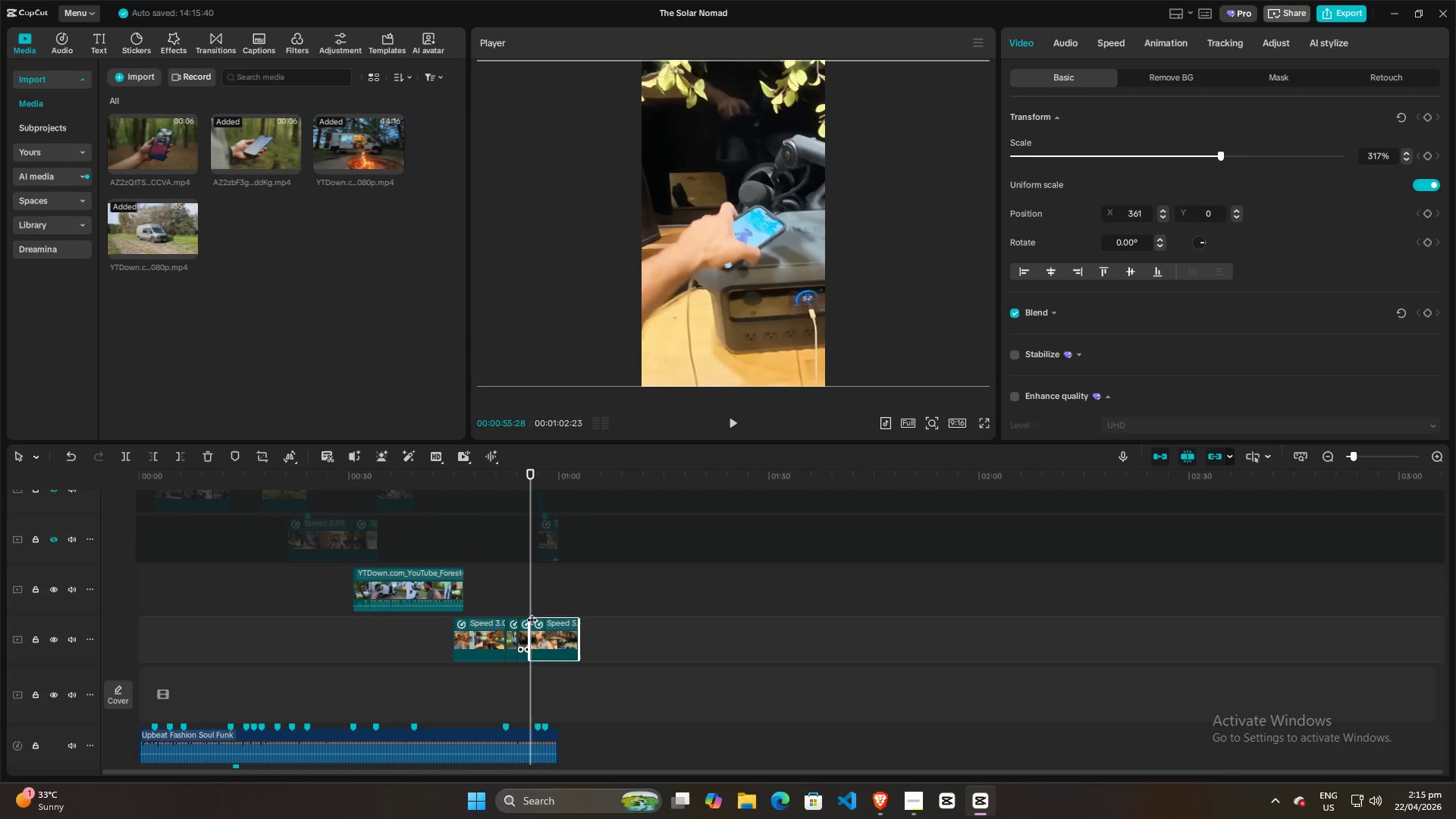 
key(Space)
 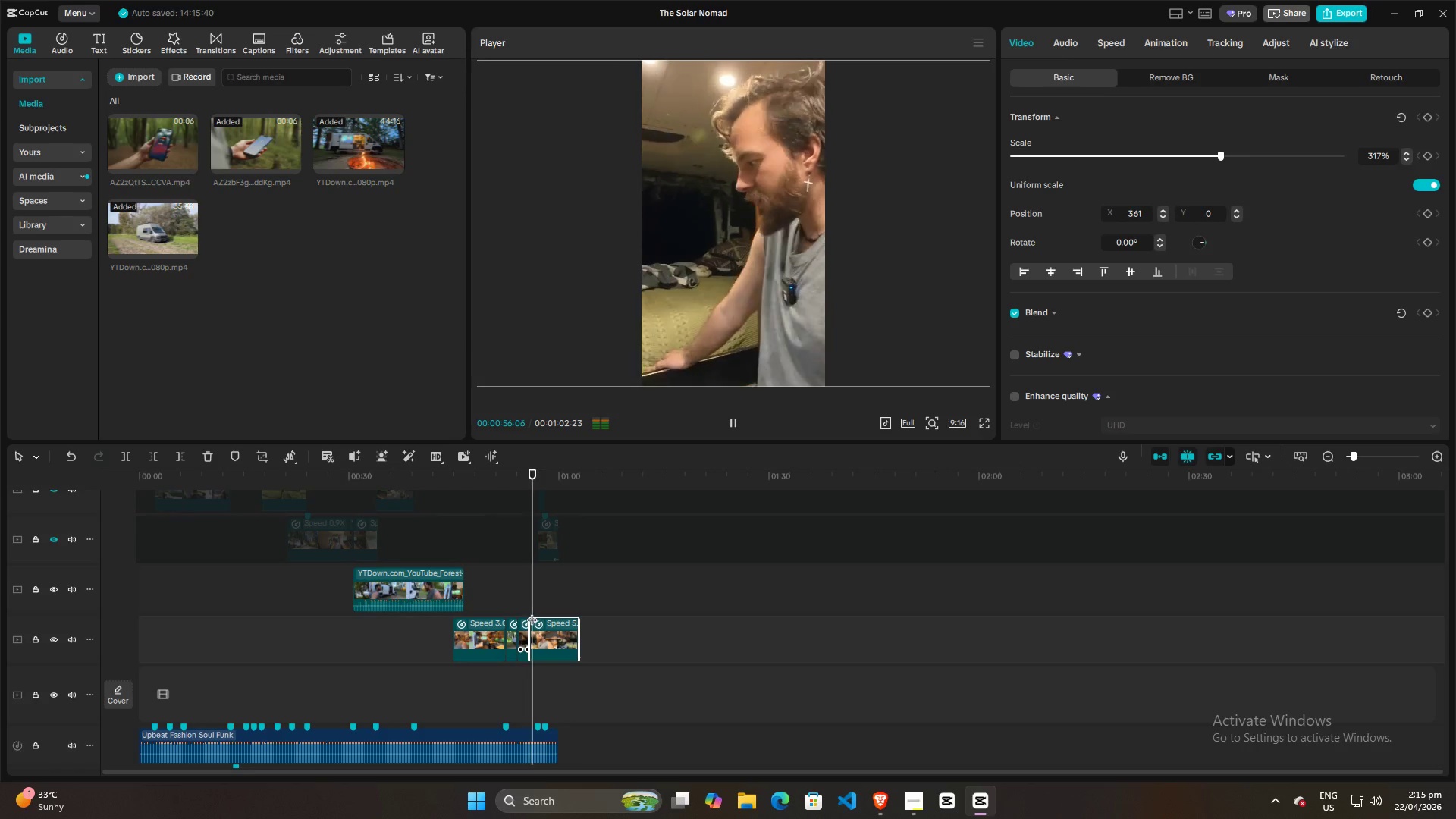 
key(Space)
 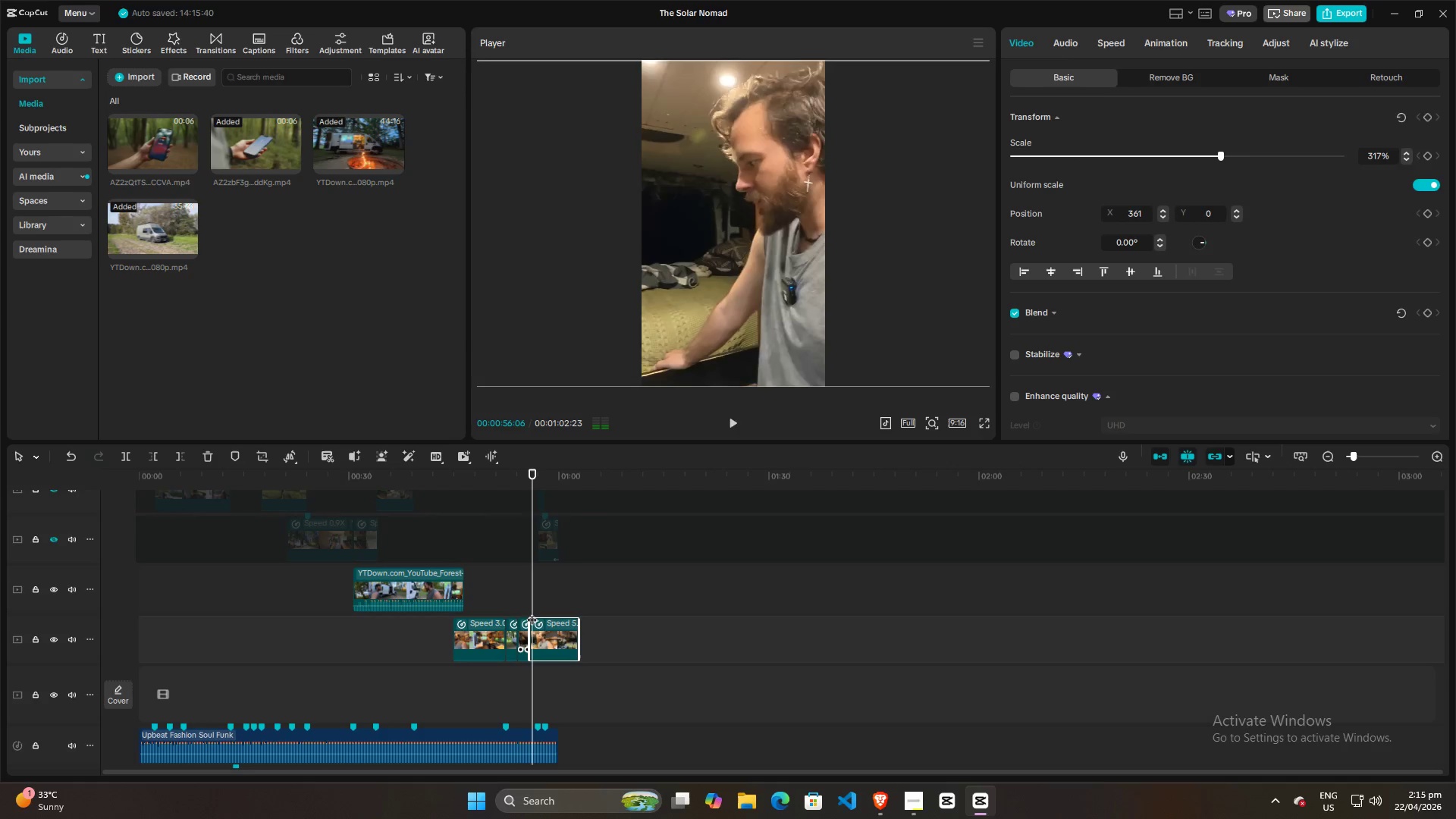 
key(Space)
 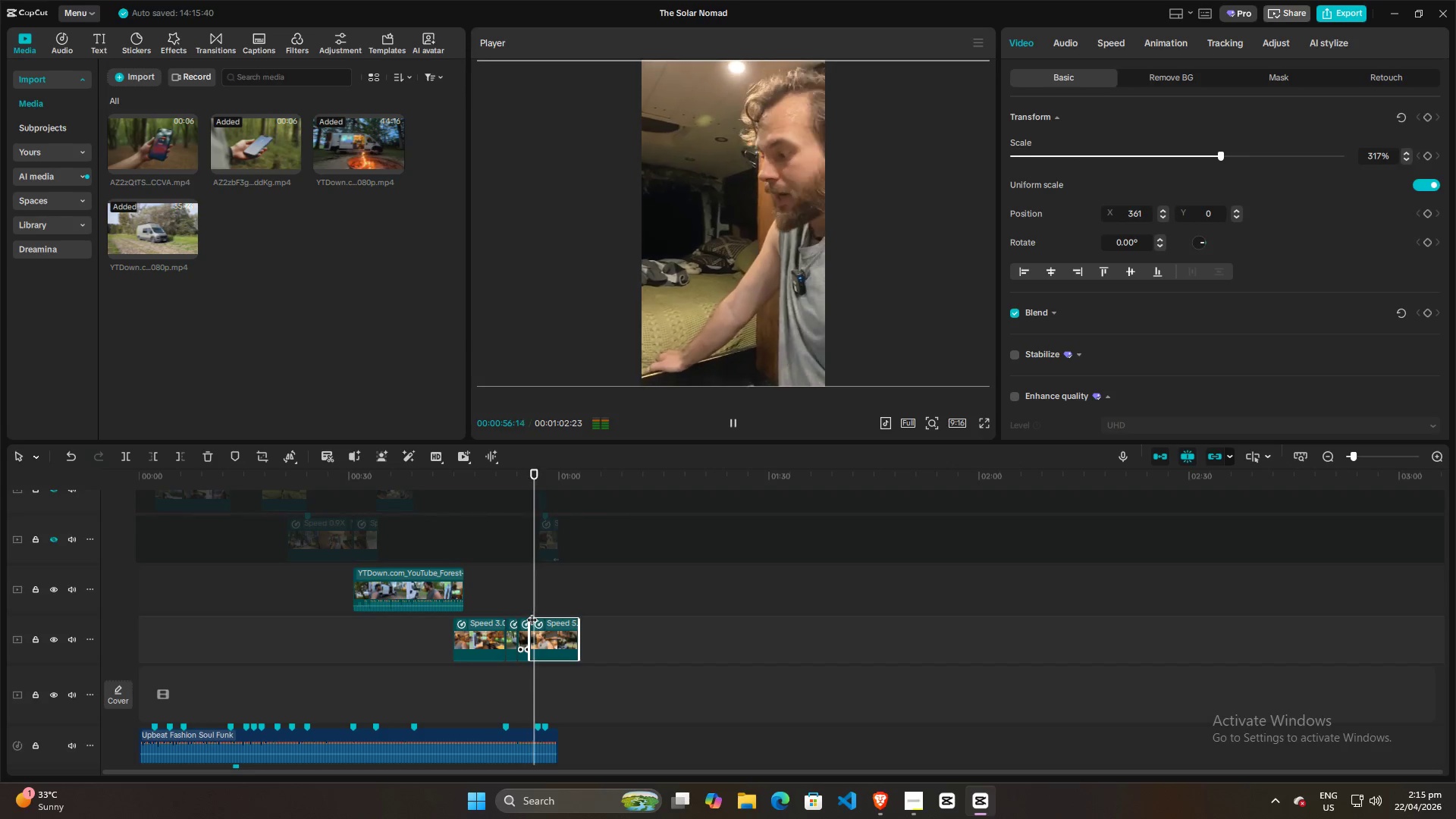 
key(Space)
 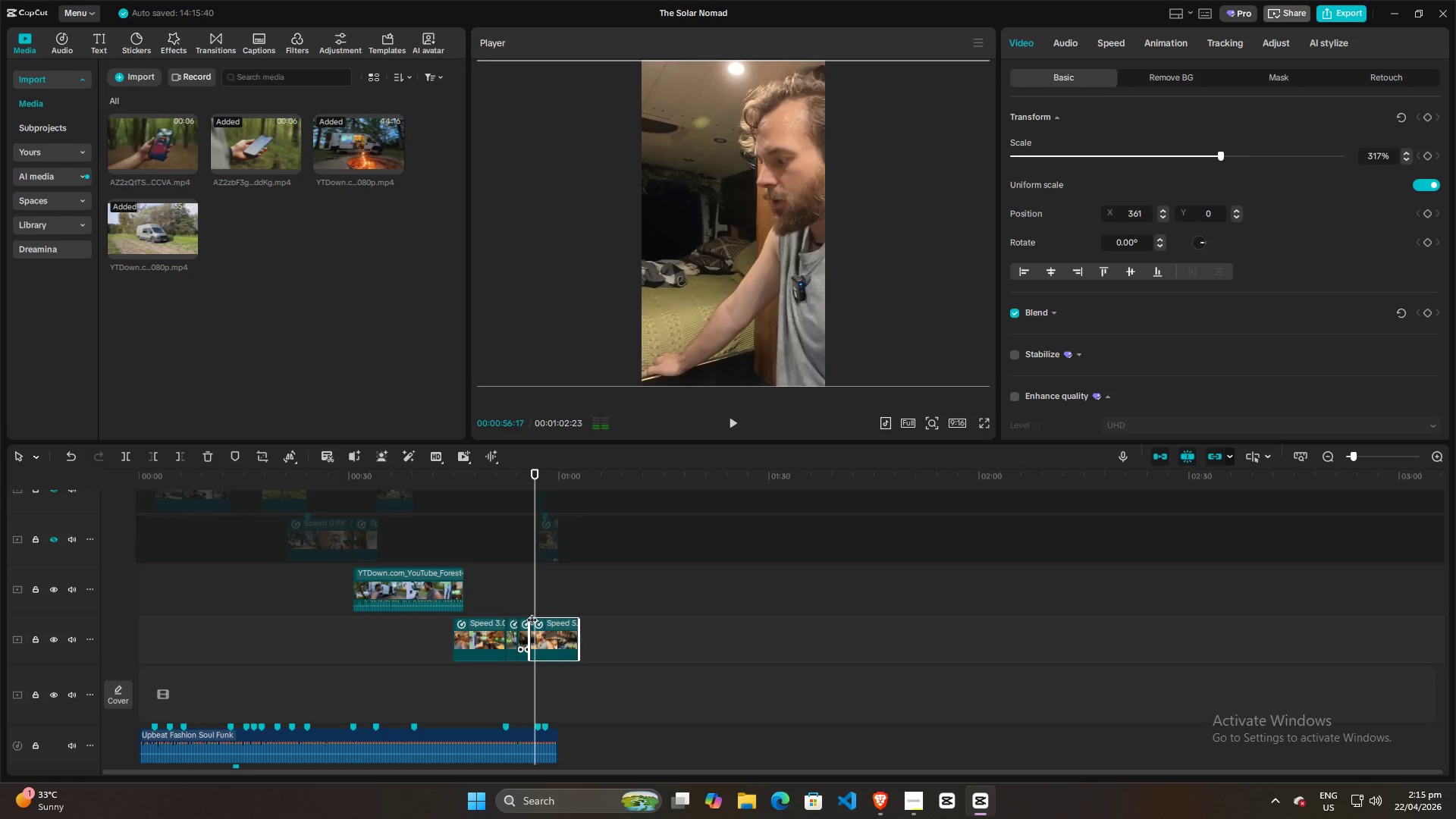 
key(Space)
 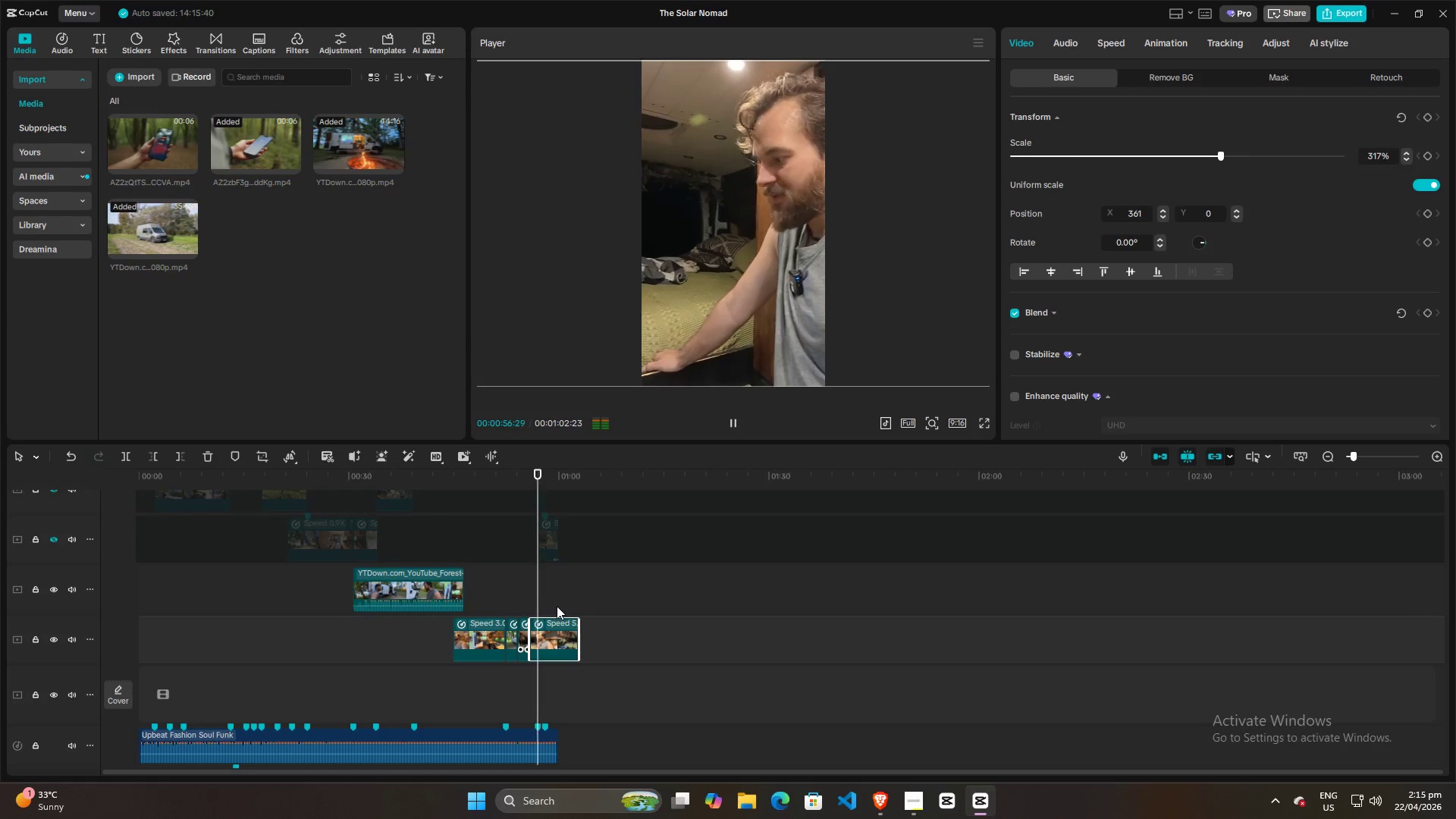 
key(Space)
 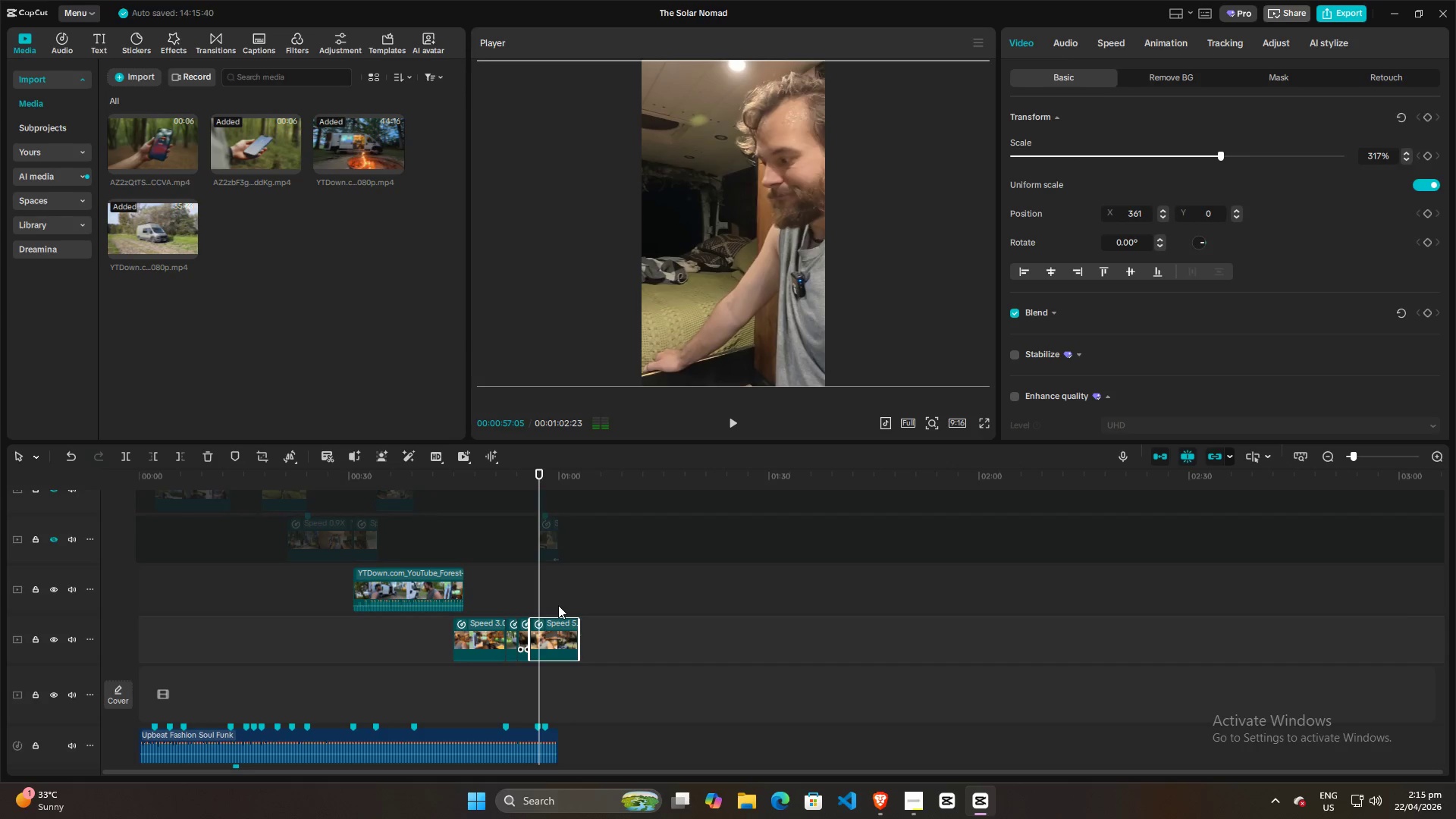 
key(Space)
 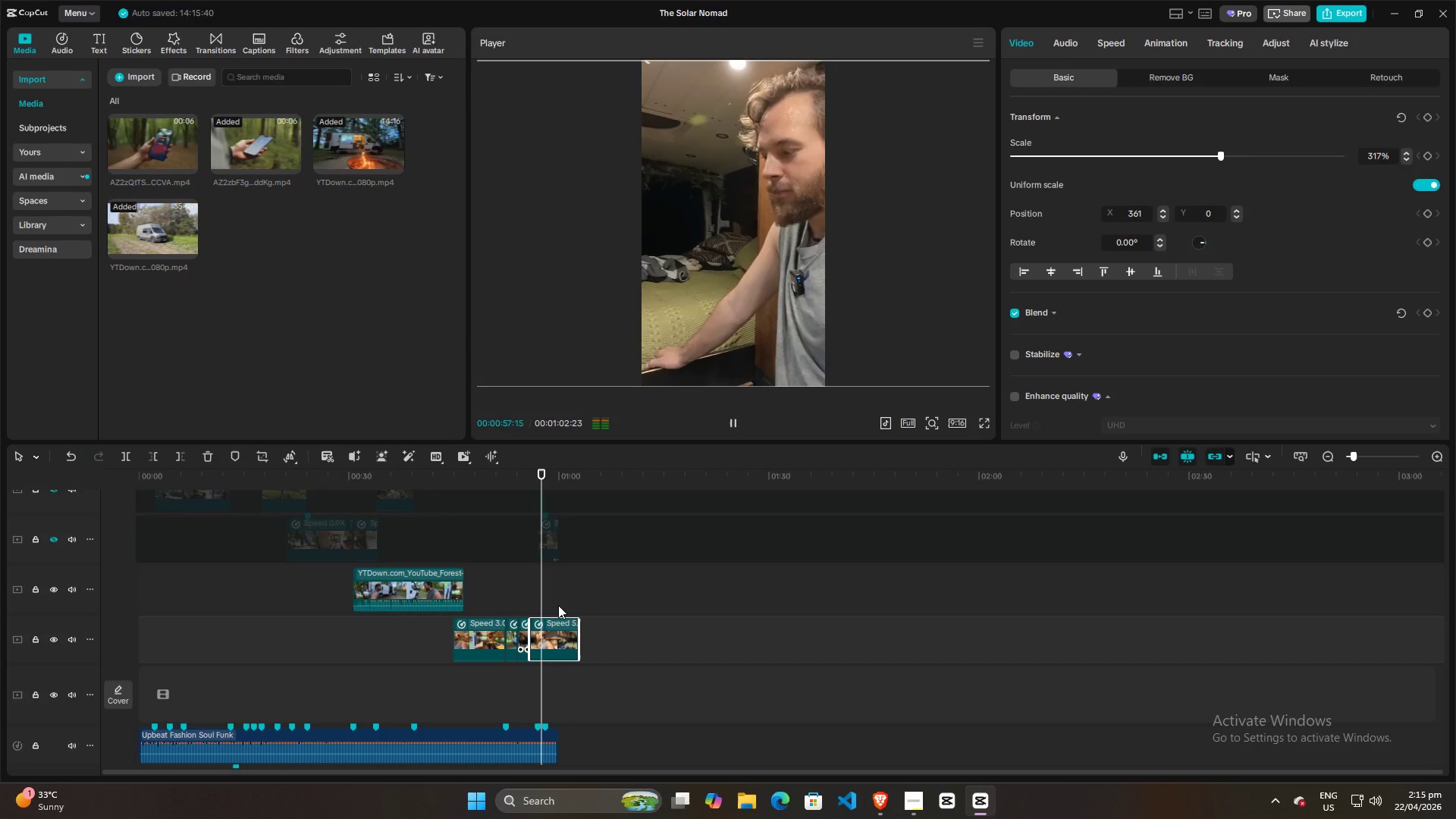 
key(Space)
 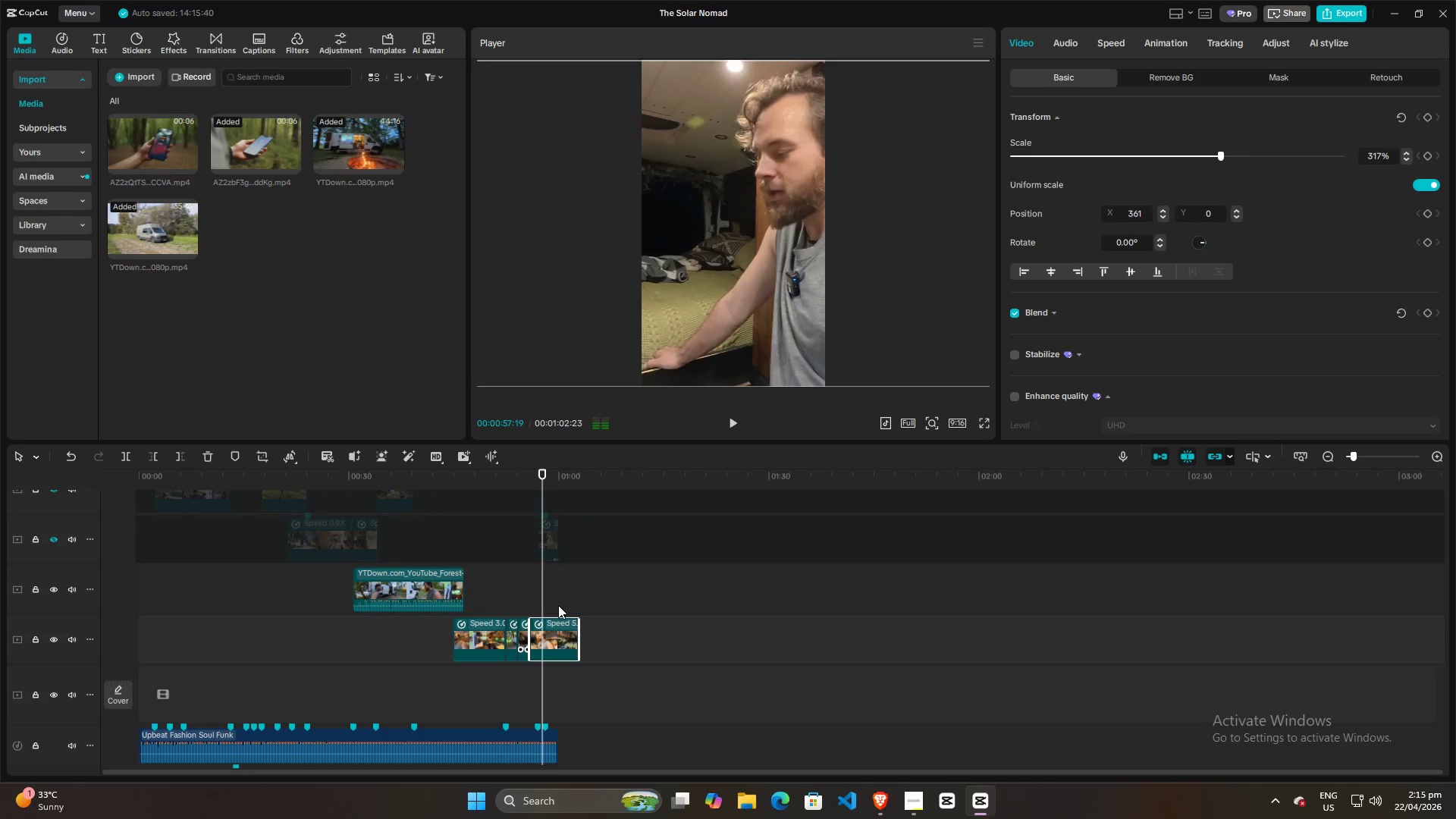 
key(Space)
 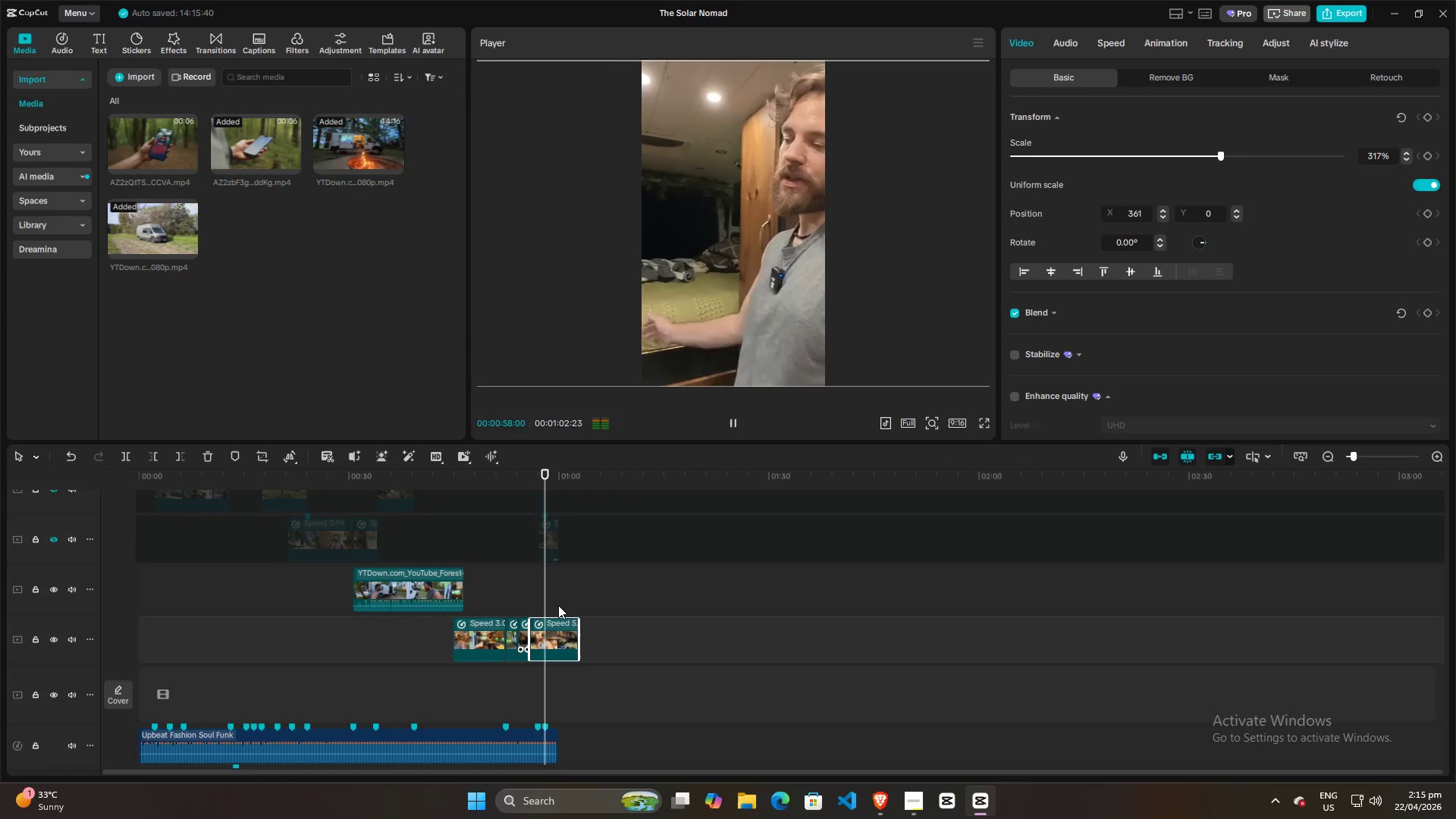 
key(Space)
 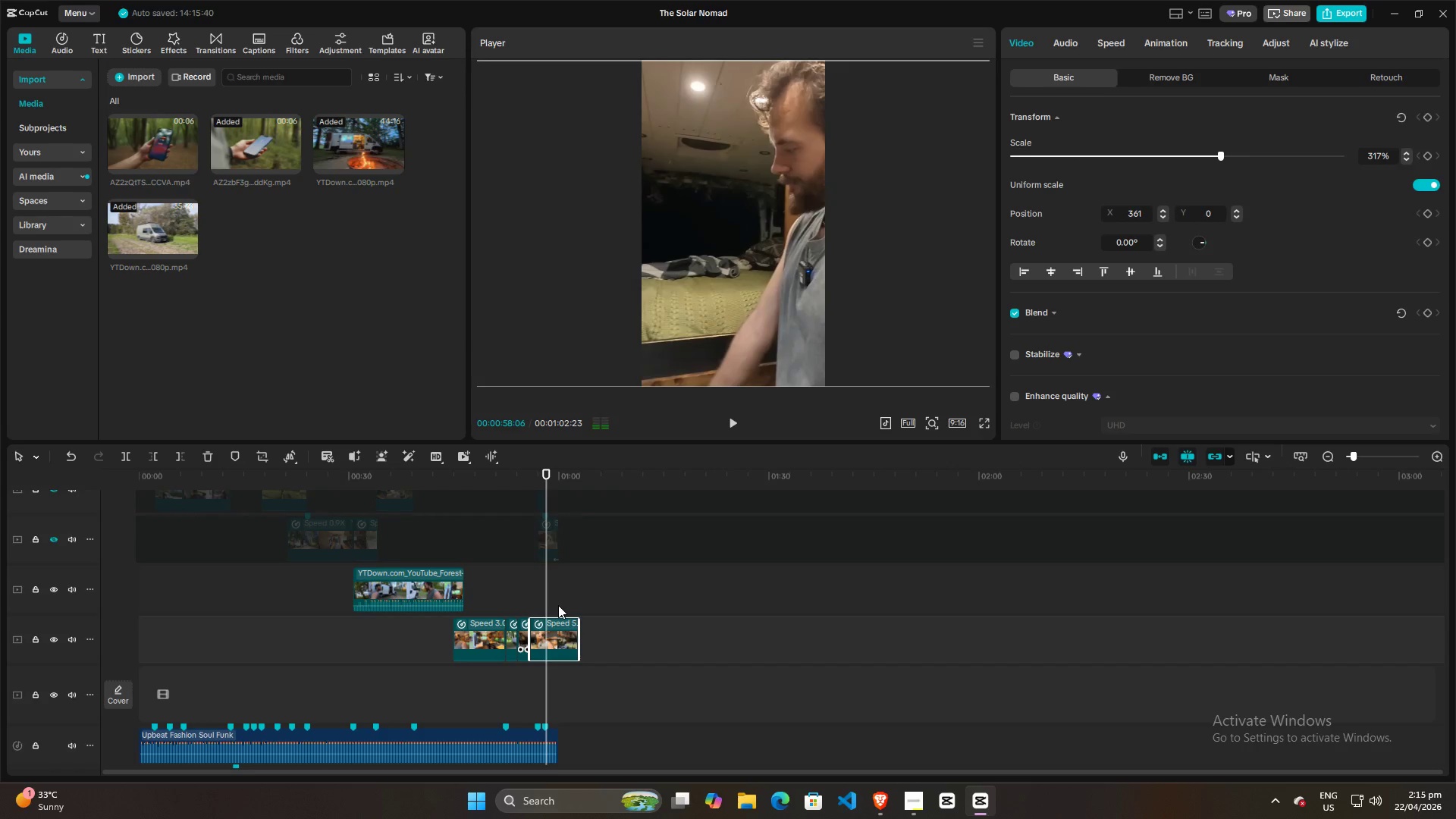 
key(Space)
 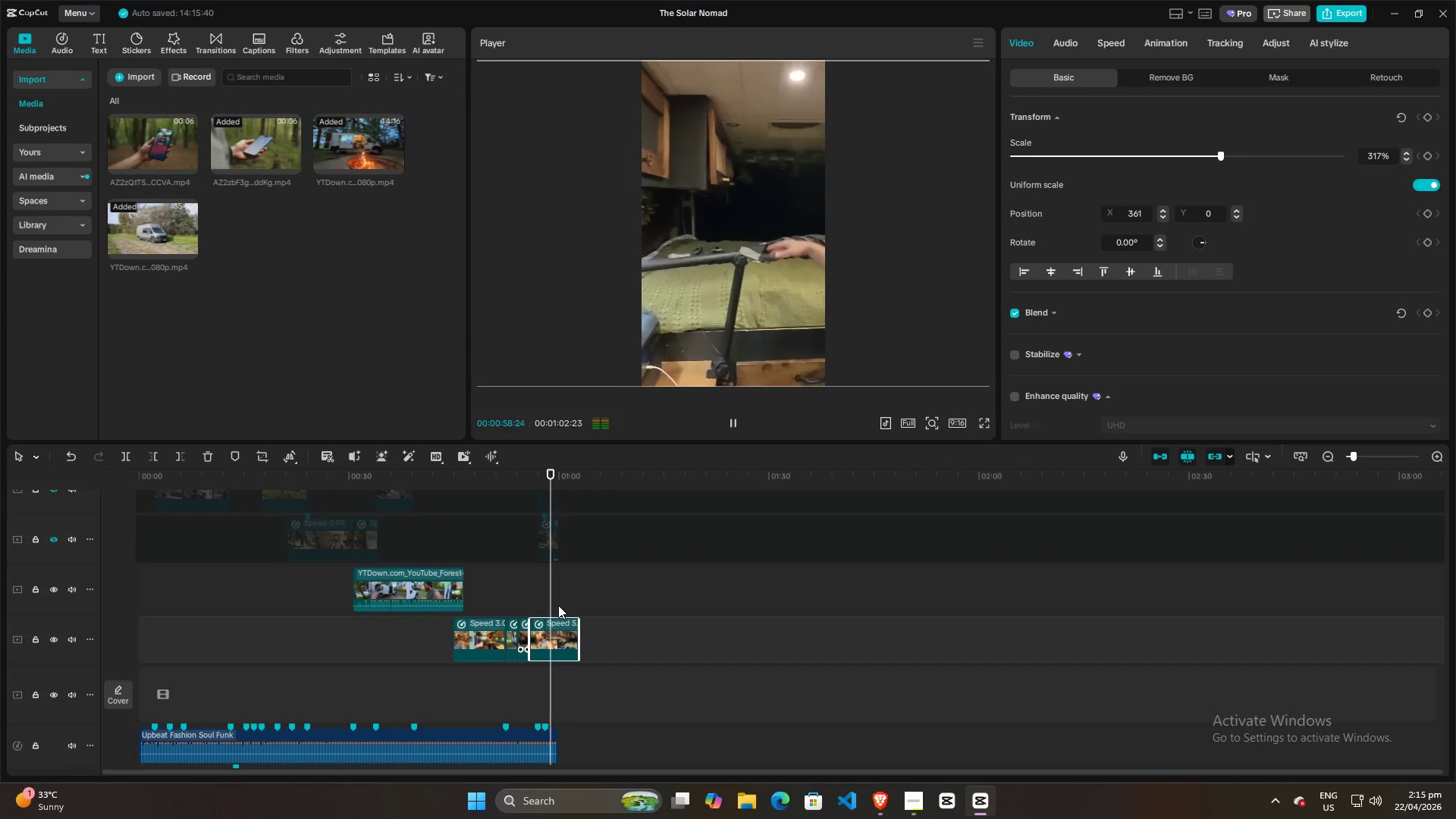 
key(Space)
 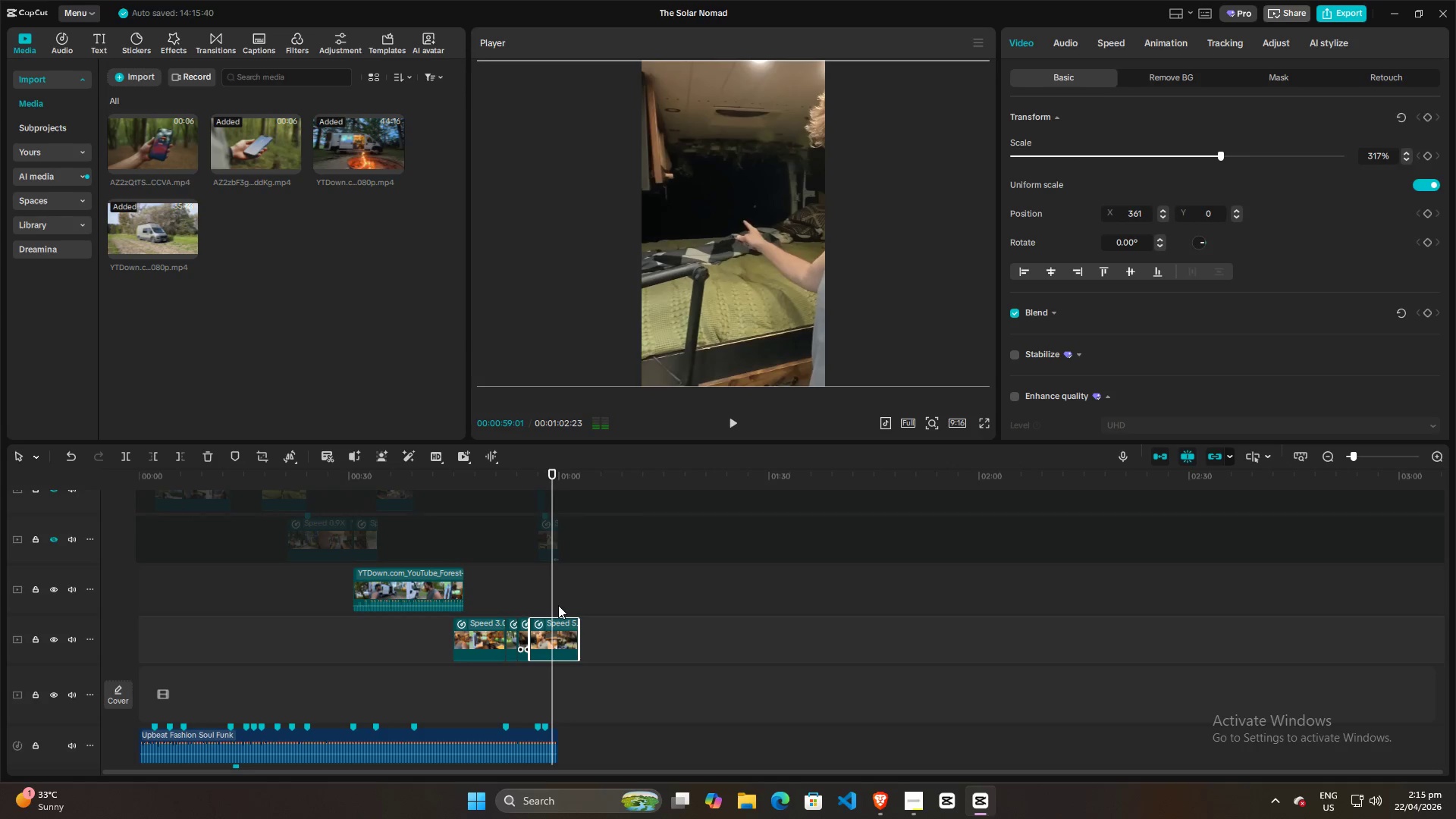 
key(Space)
 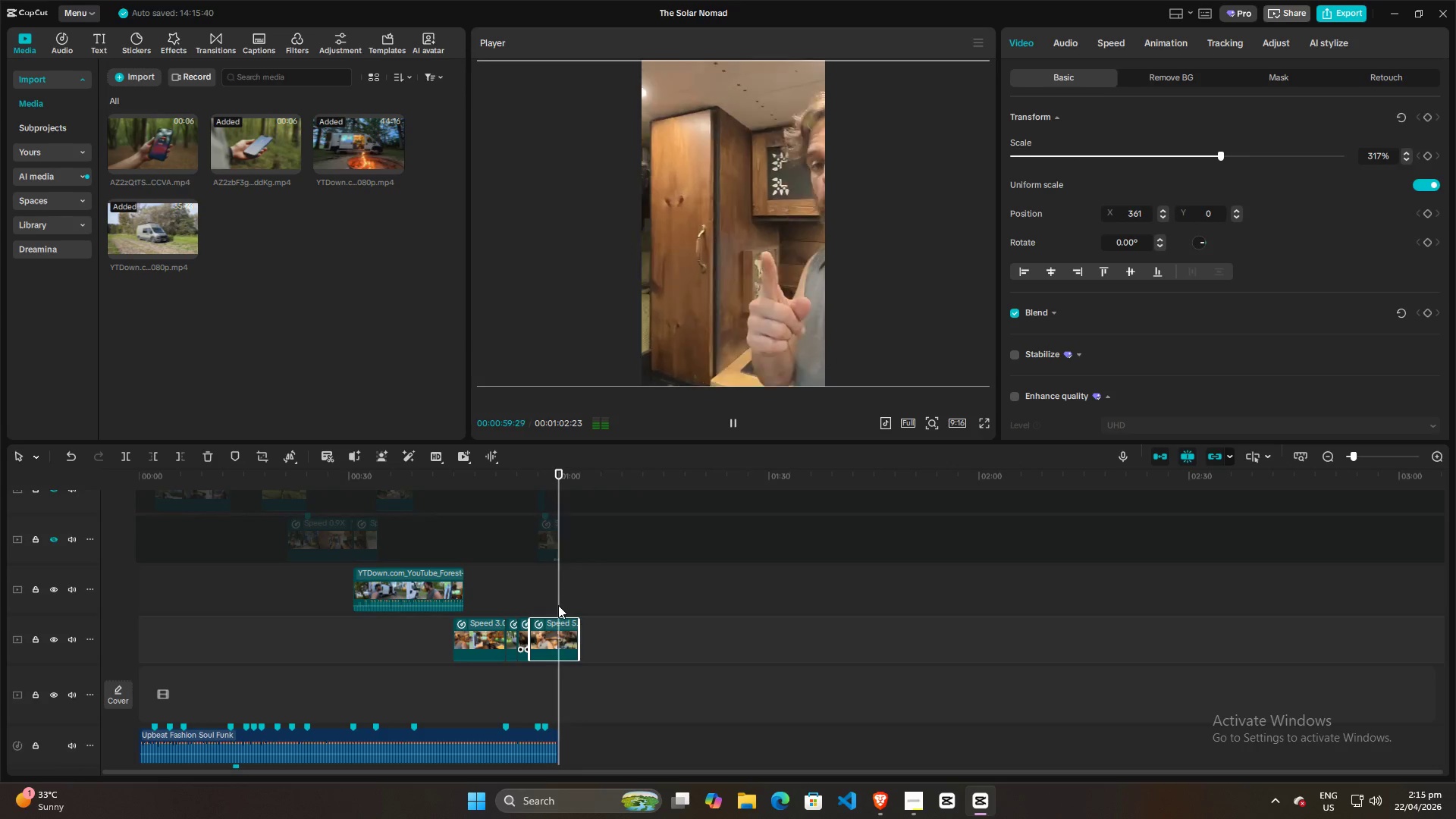 
key(Space)
 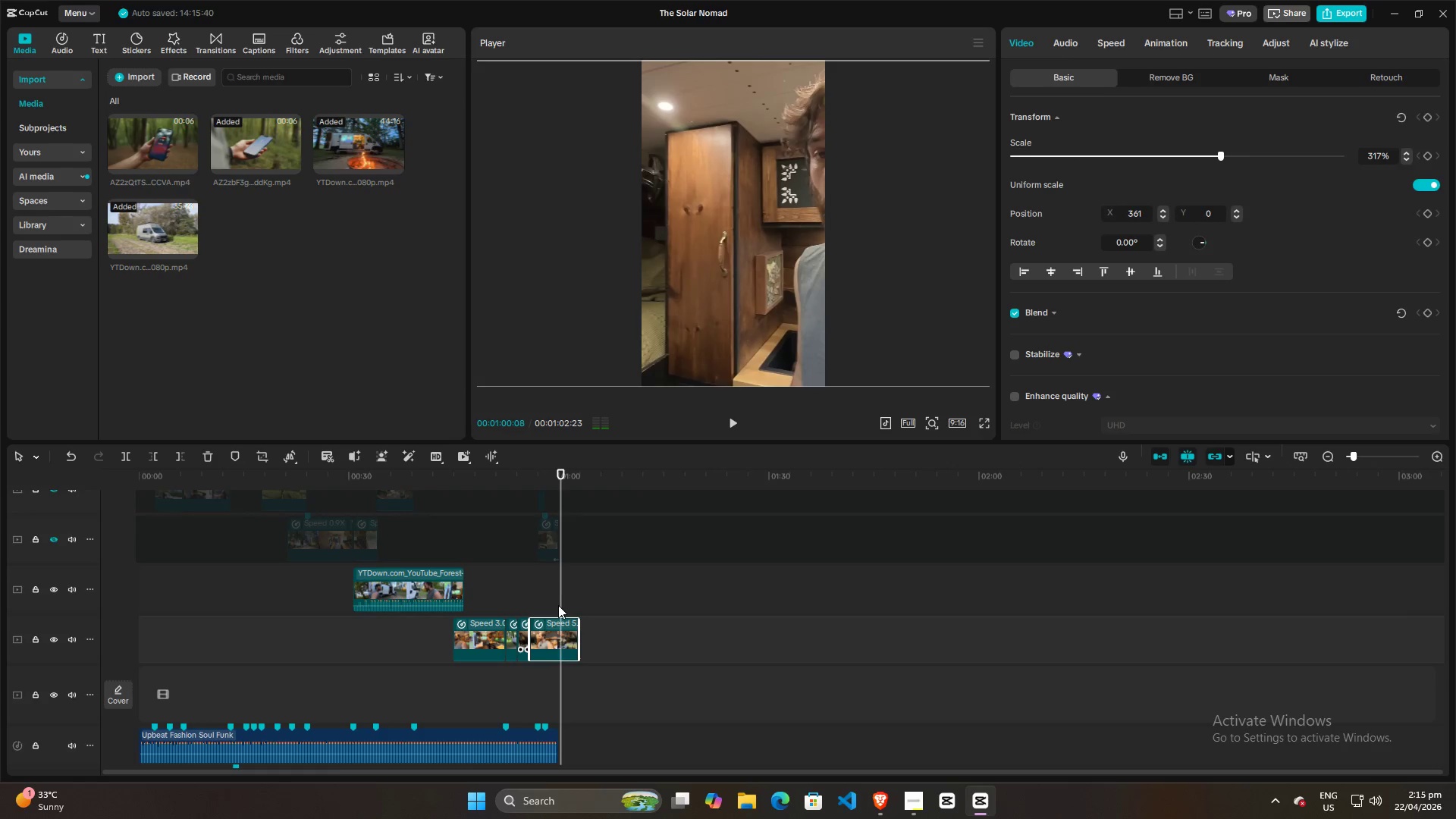 
key(Space)
 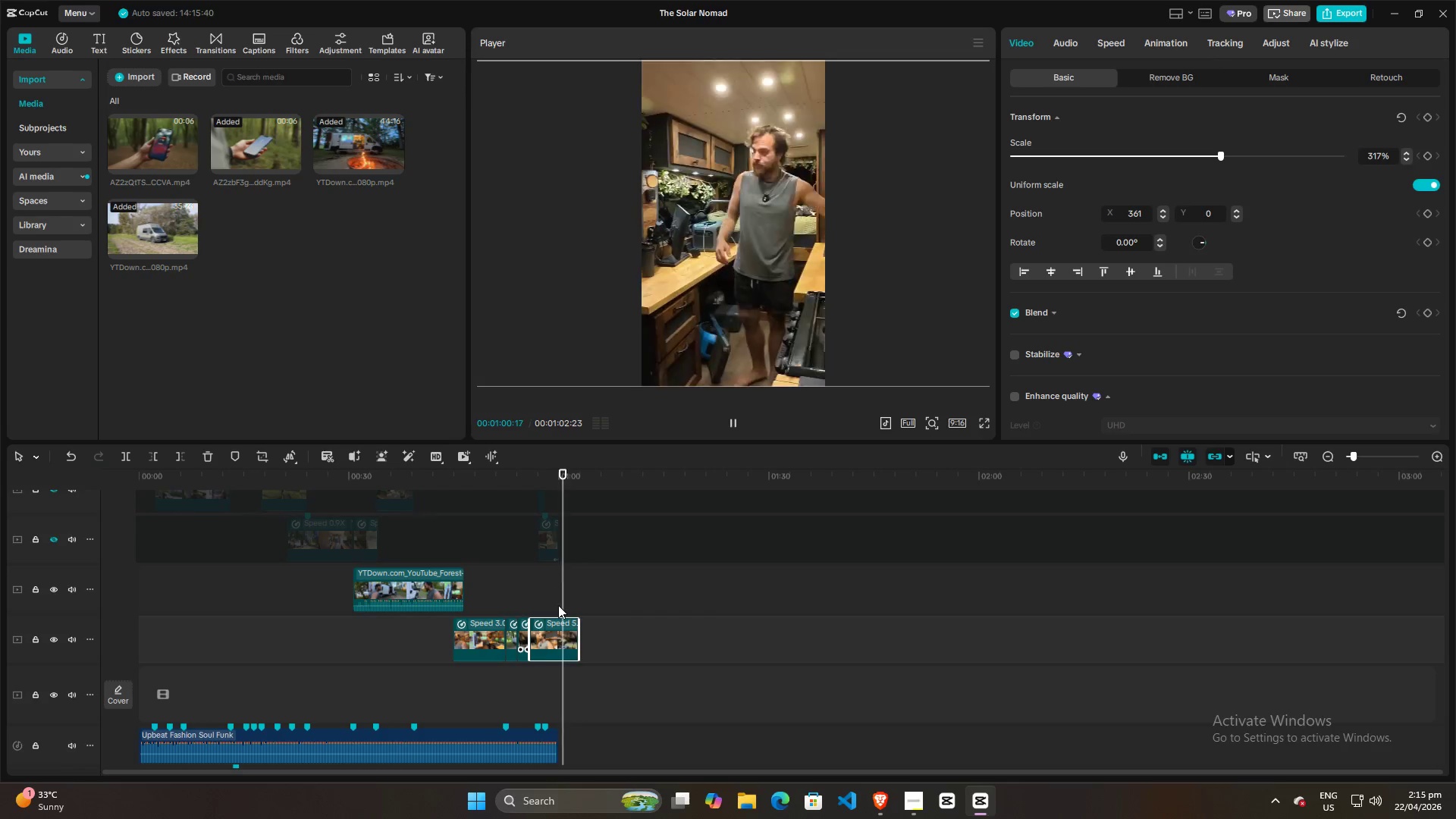 
key(Space)
 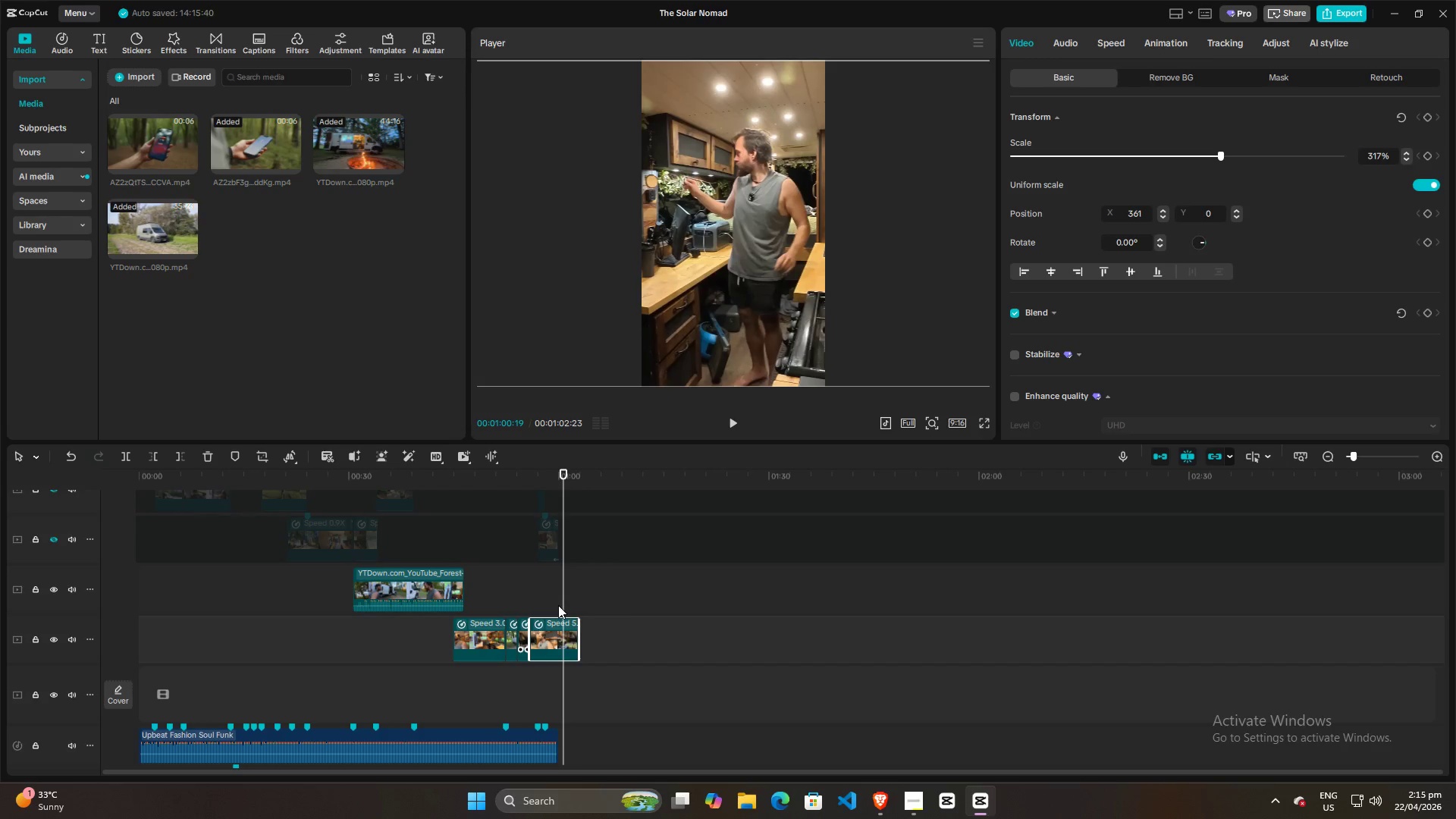 
key(Space)
 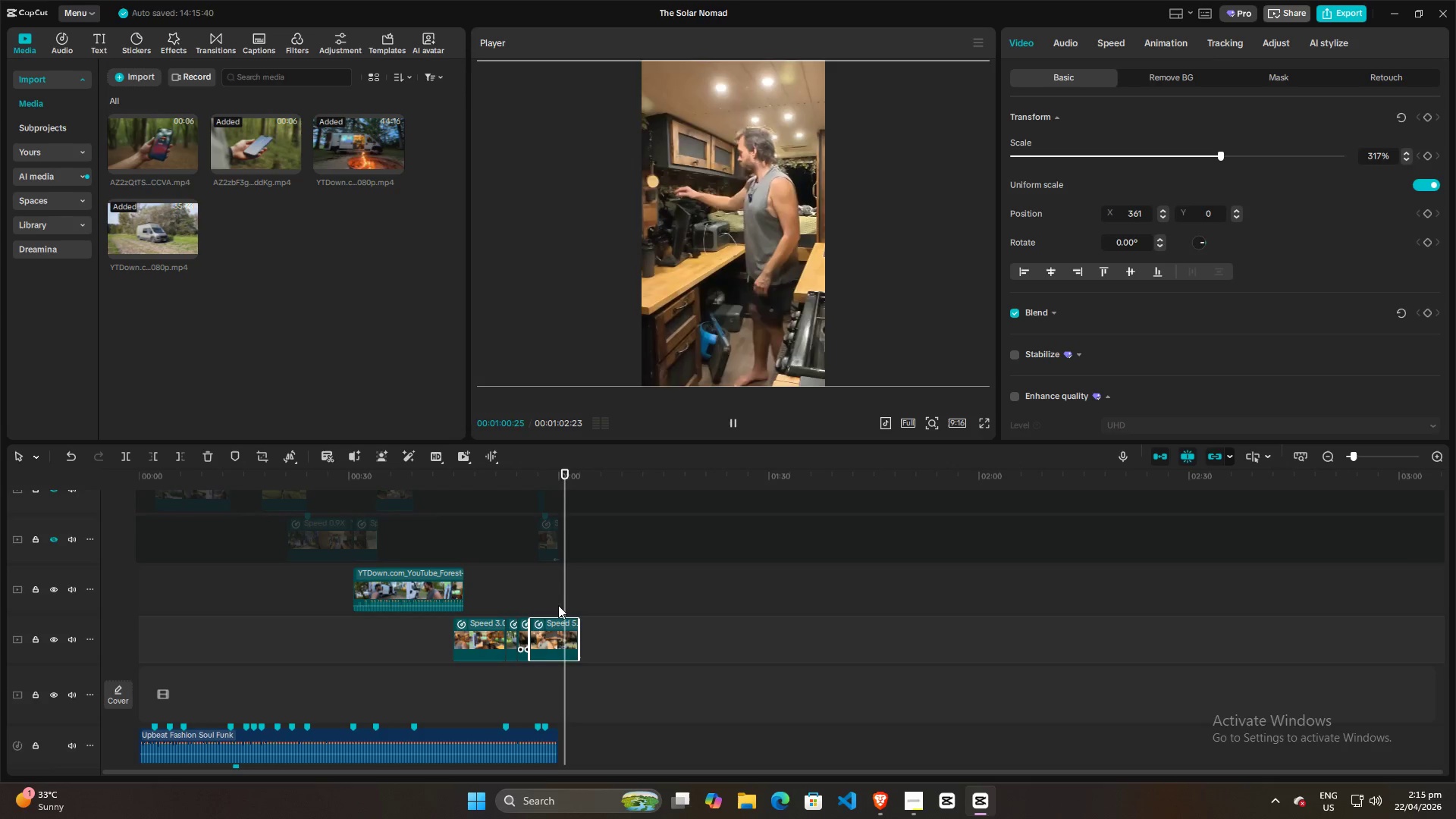 
key(Space)
 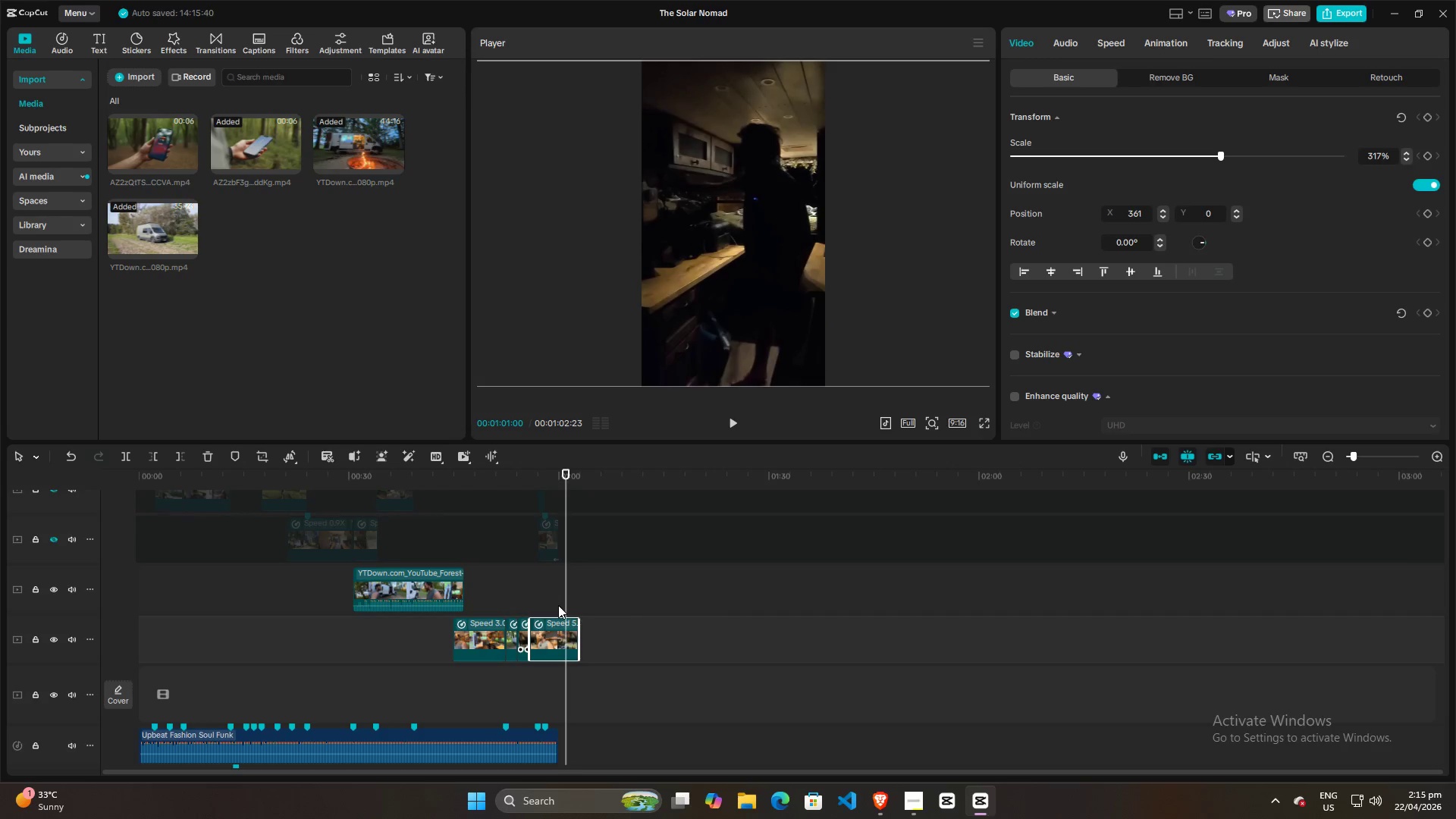 
left_click([558, 605])
 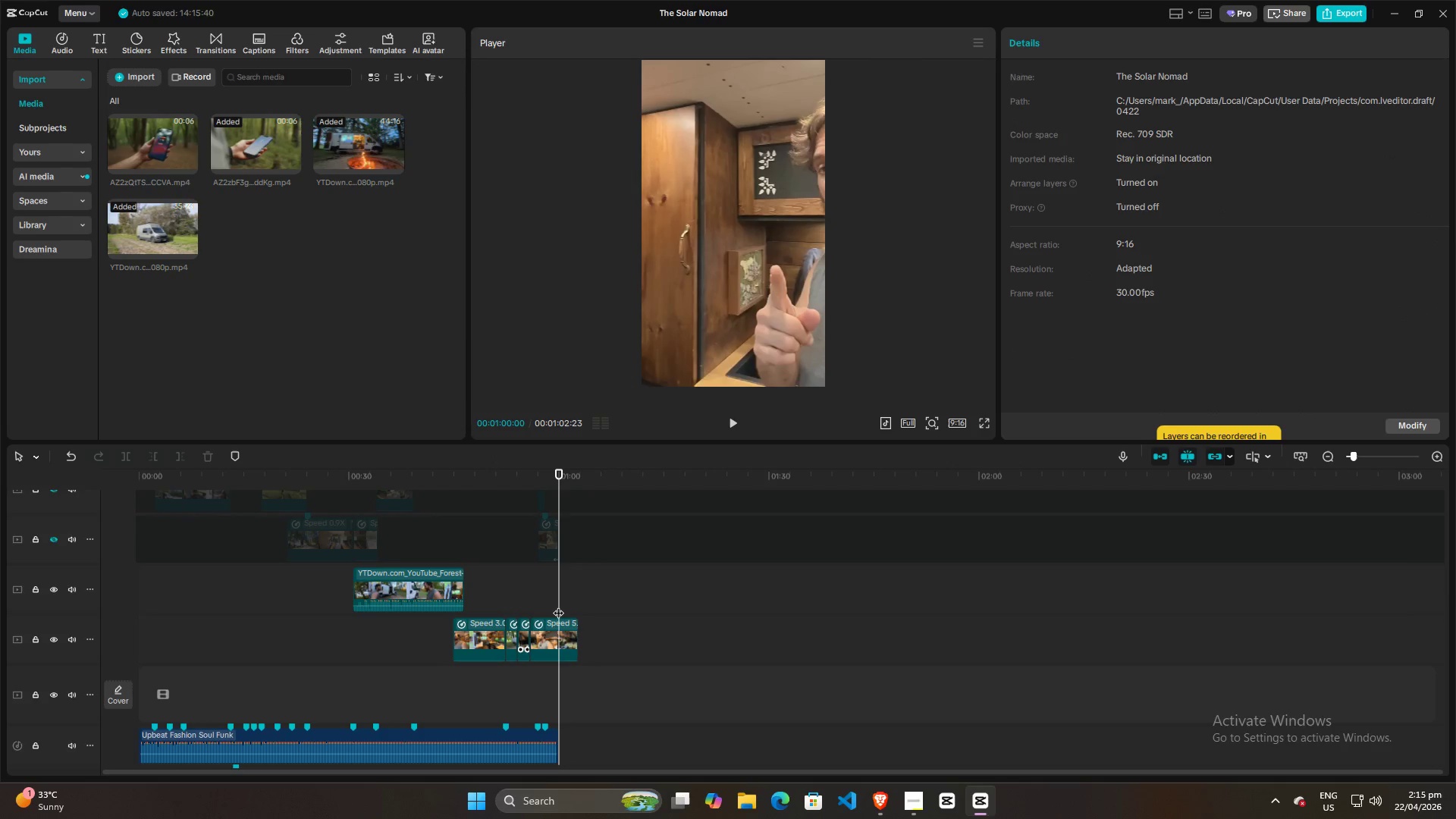 
key(Space)
 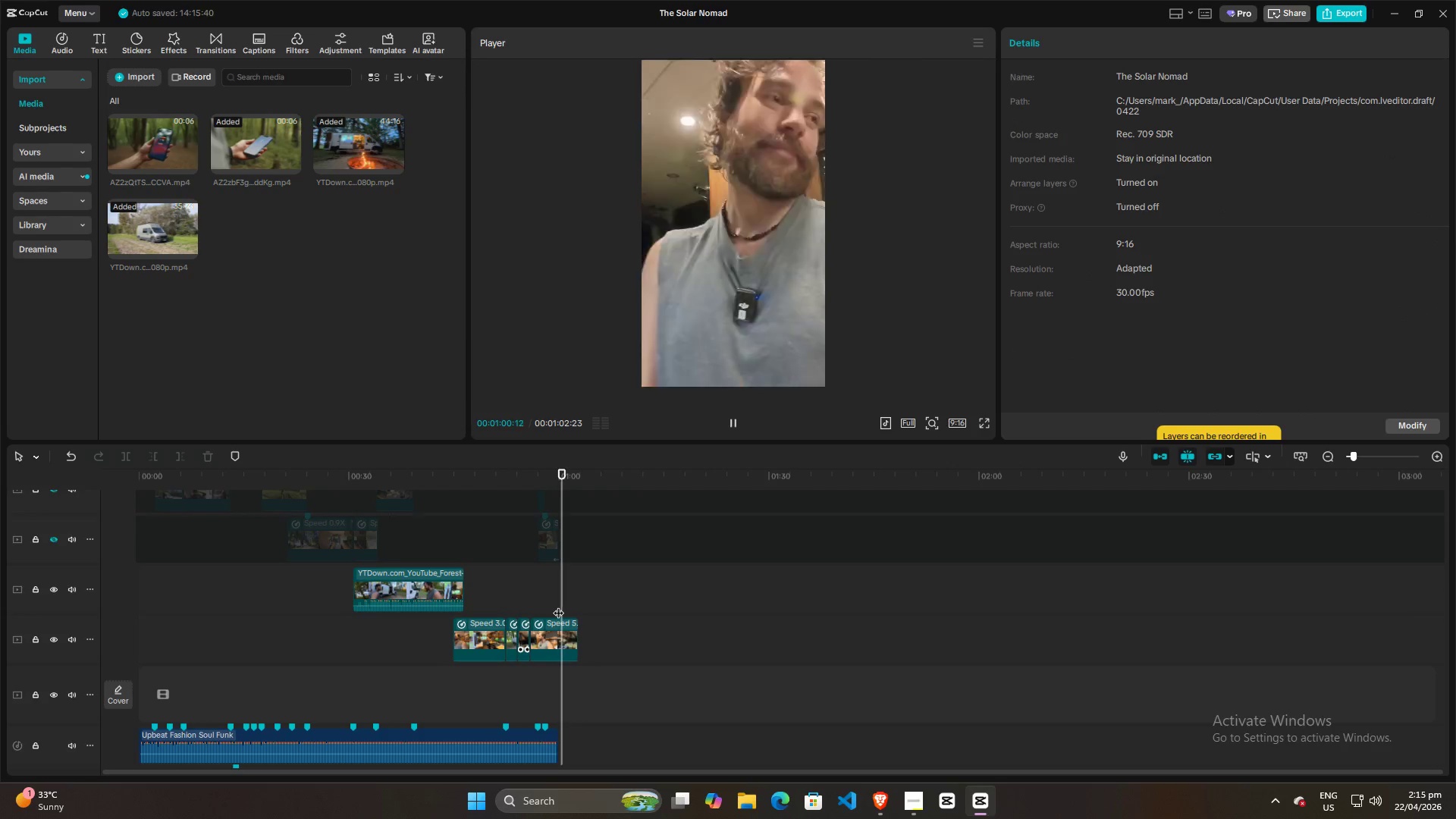 
key(Space)
 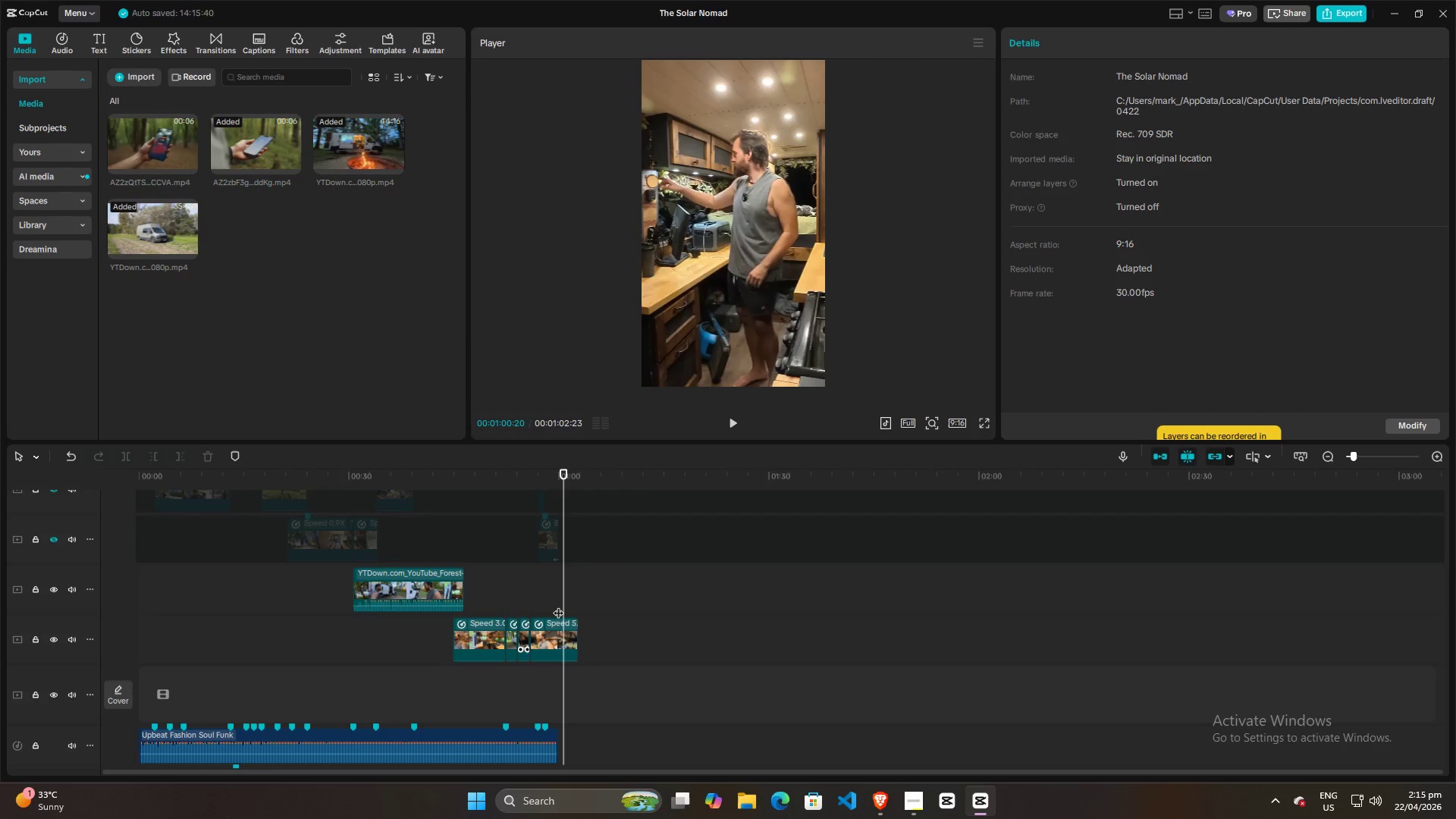 
left_click([558, 605])
 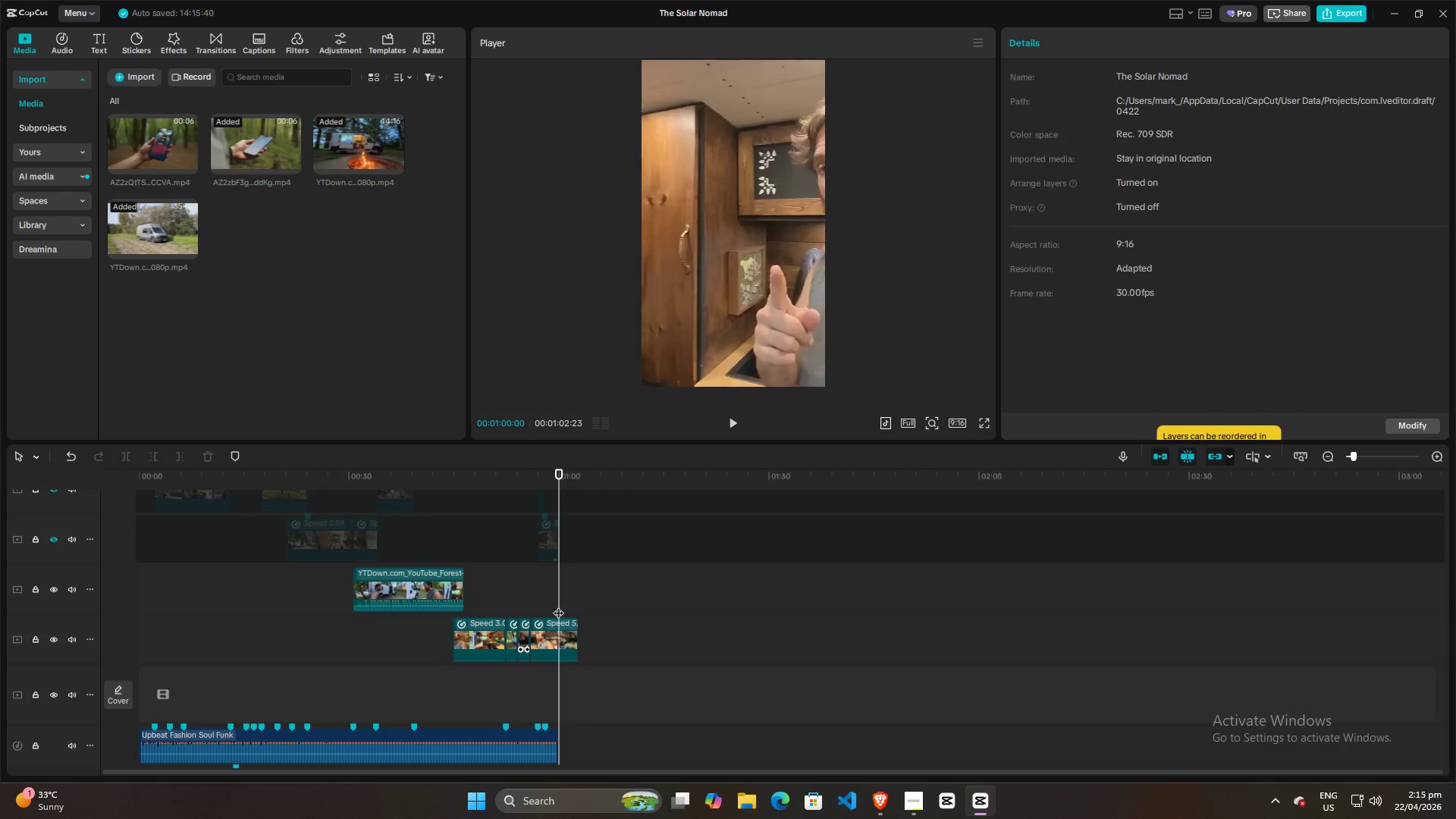 
key(Space)
 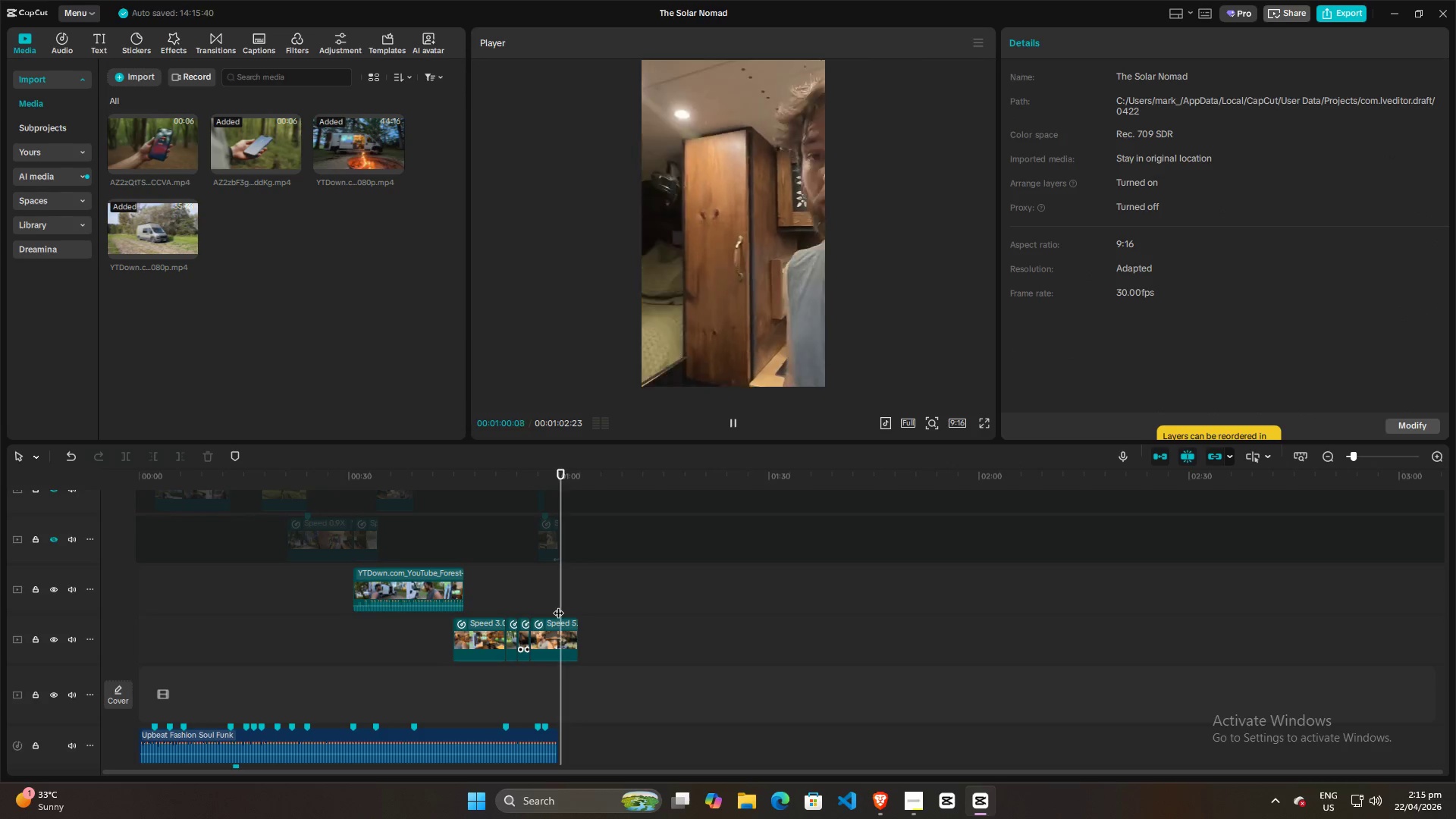 
key(Space)
 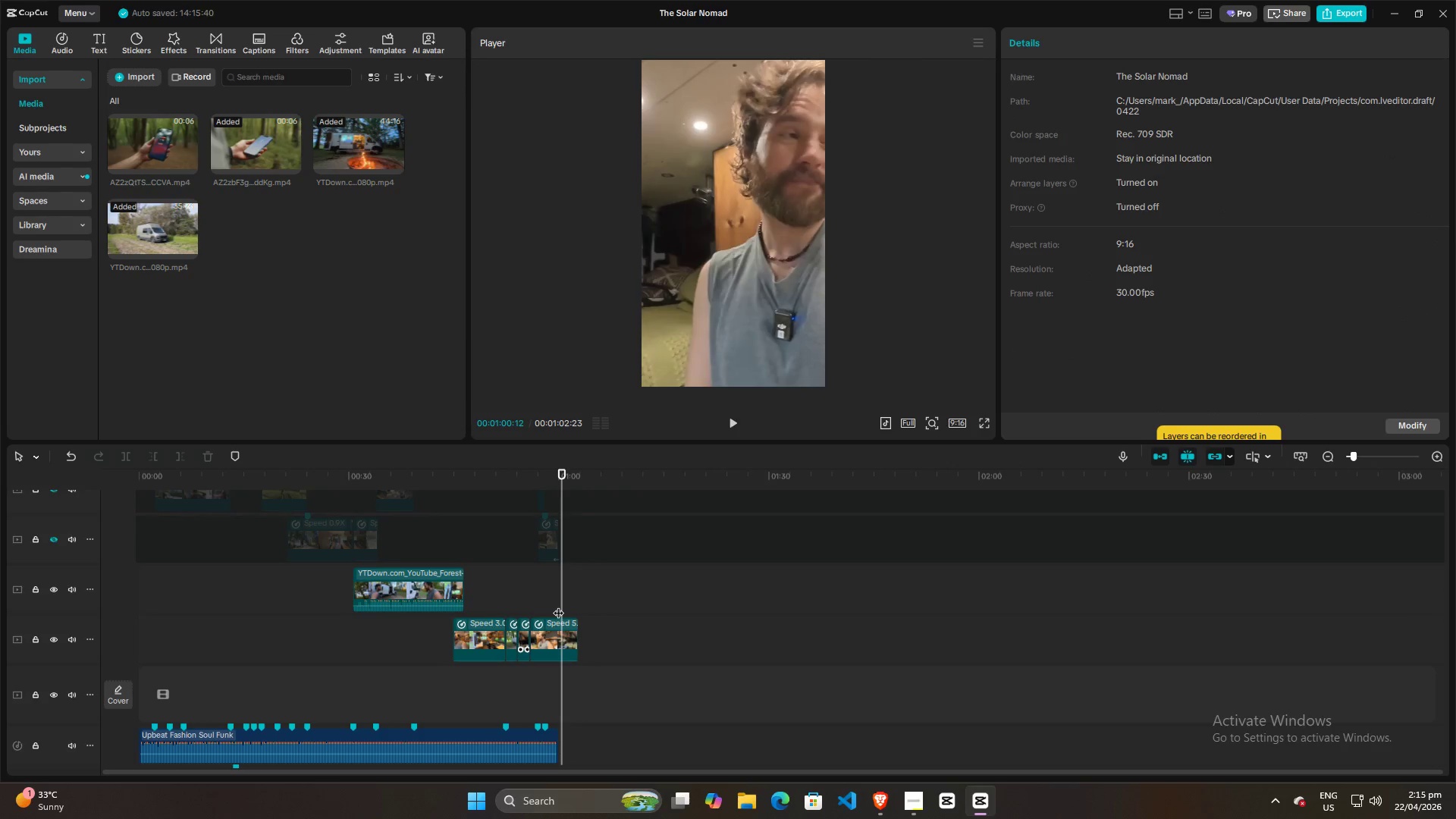 
key(Space)
 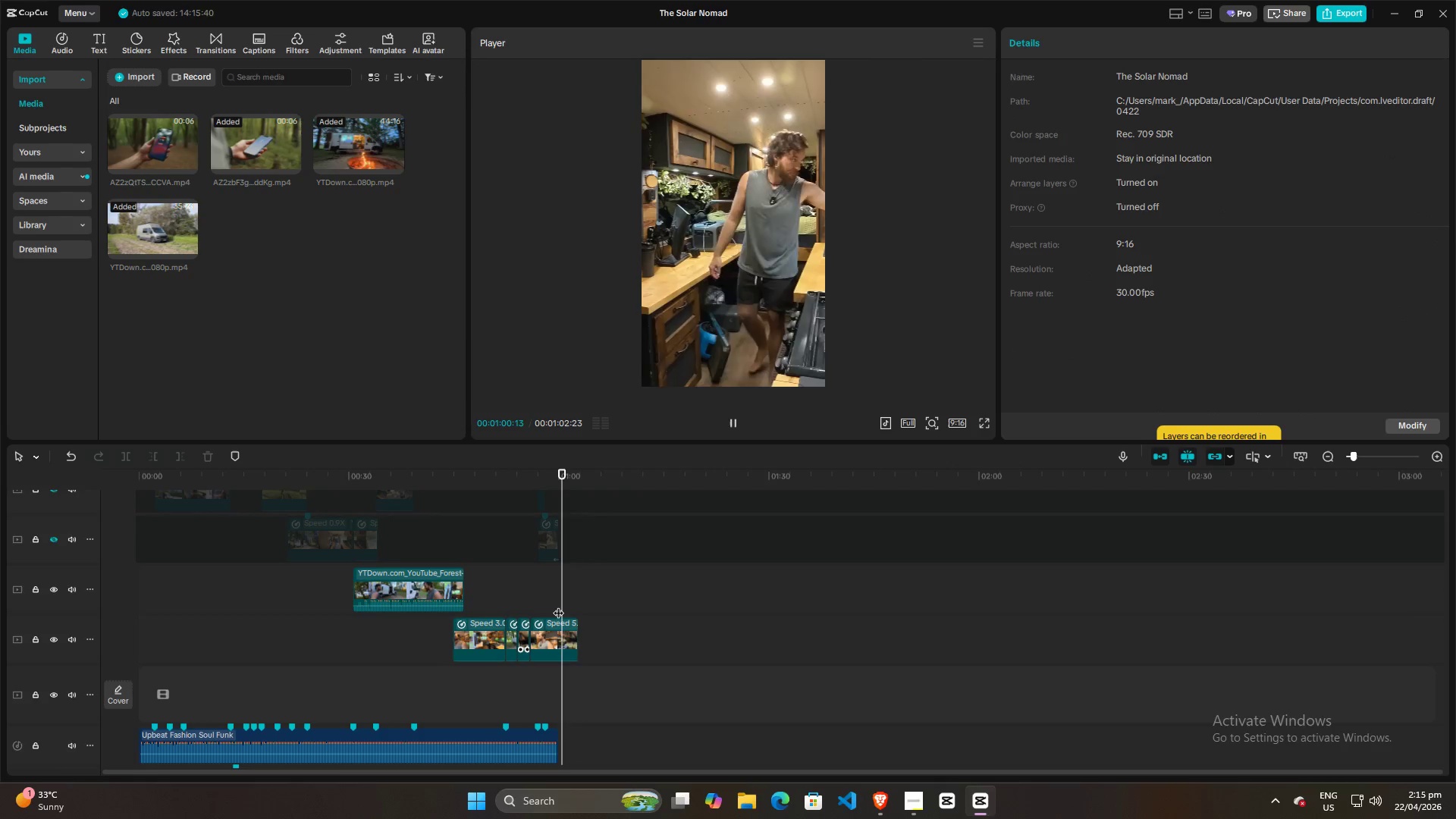 
key(Space)
 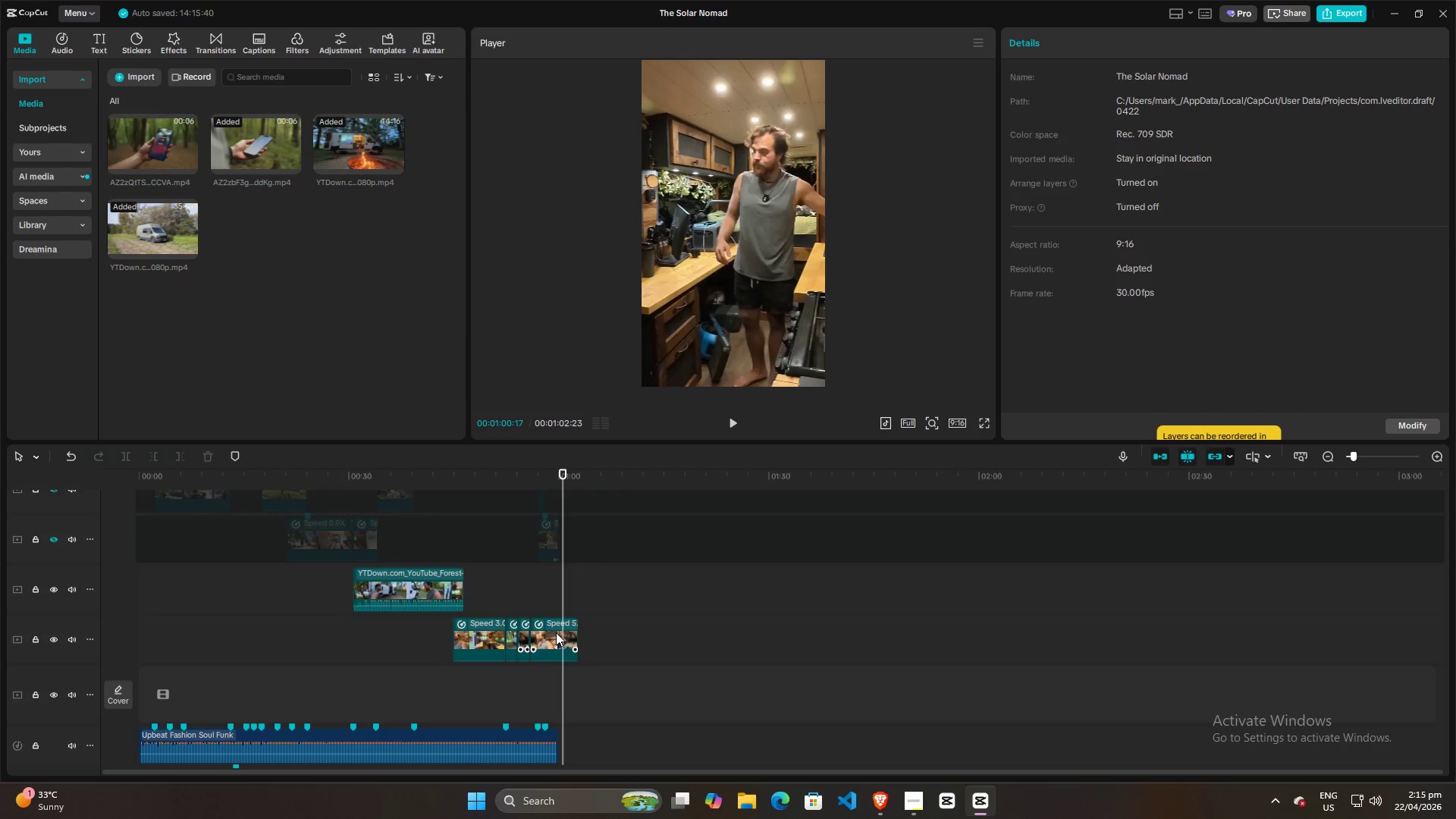 
left_click([556, 604])
 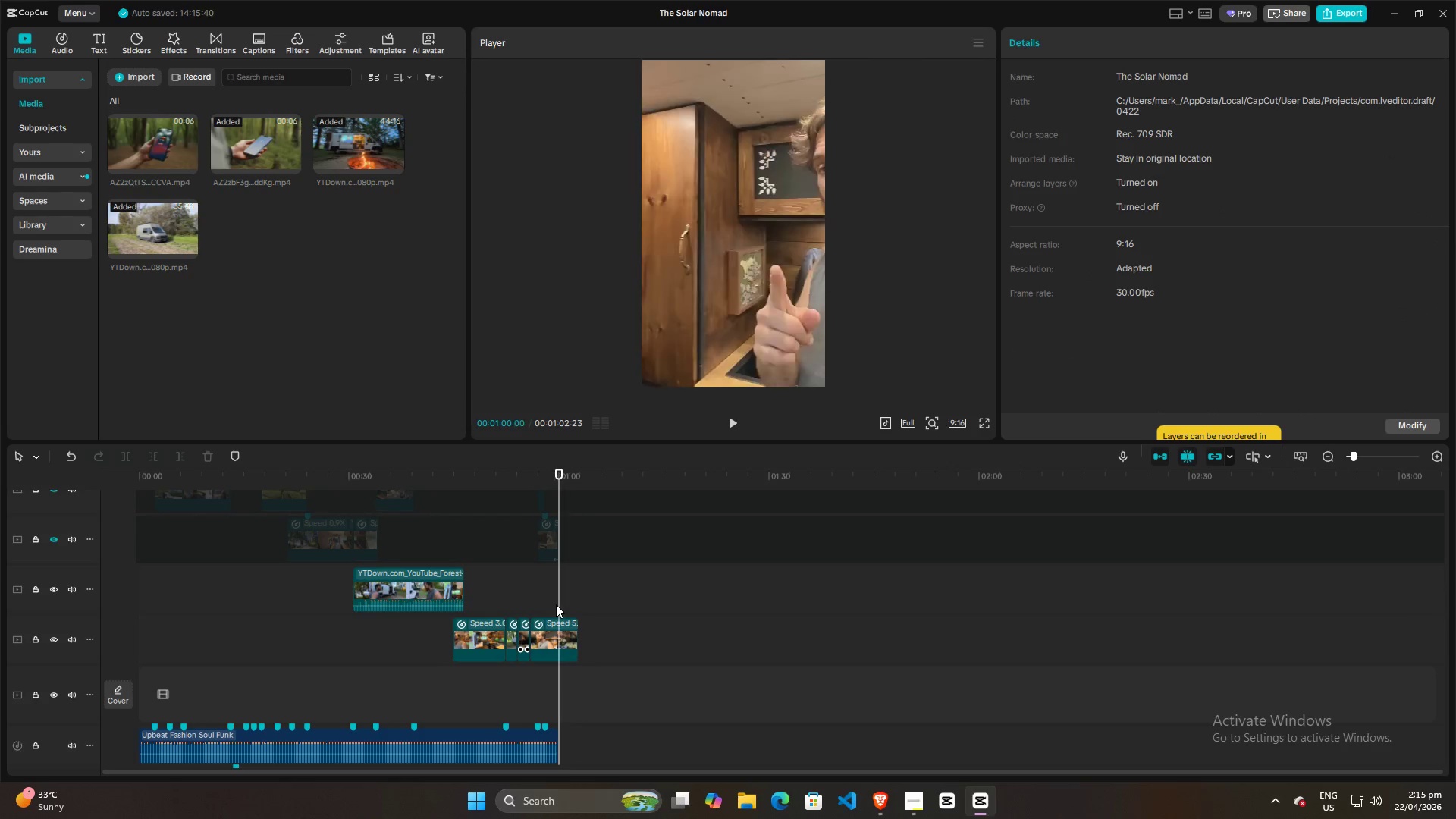 
key(Space)
 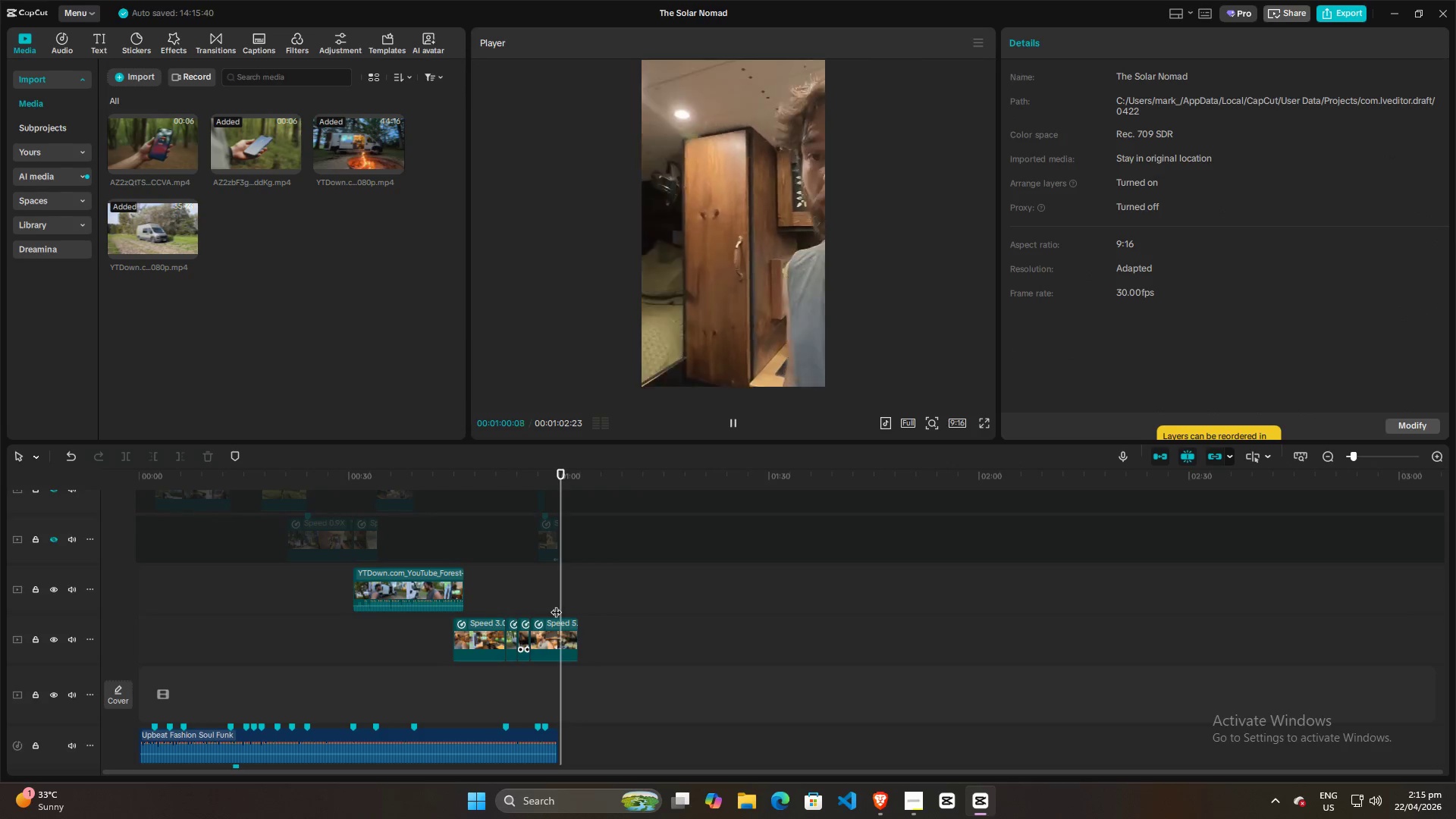 
key(Space)
 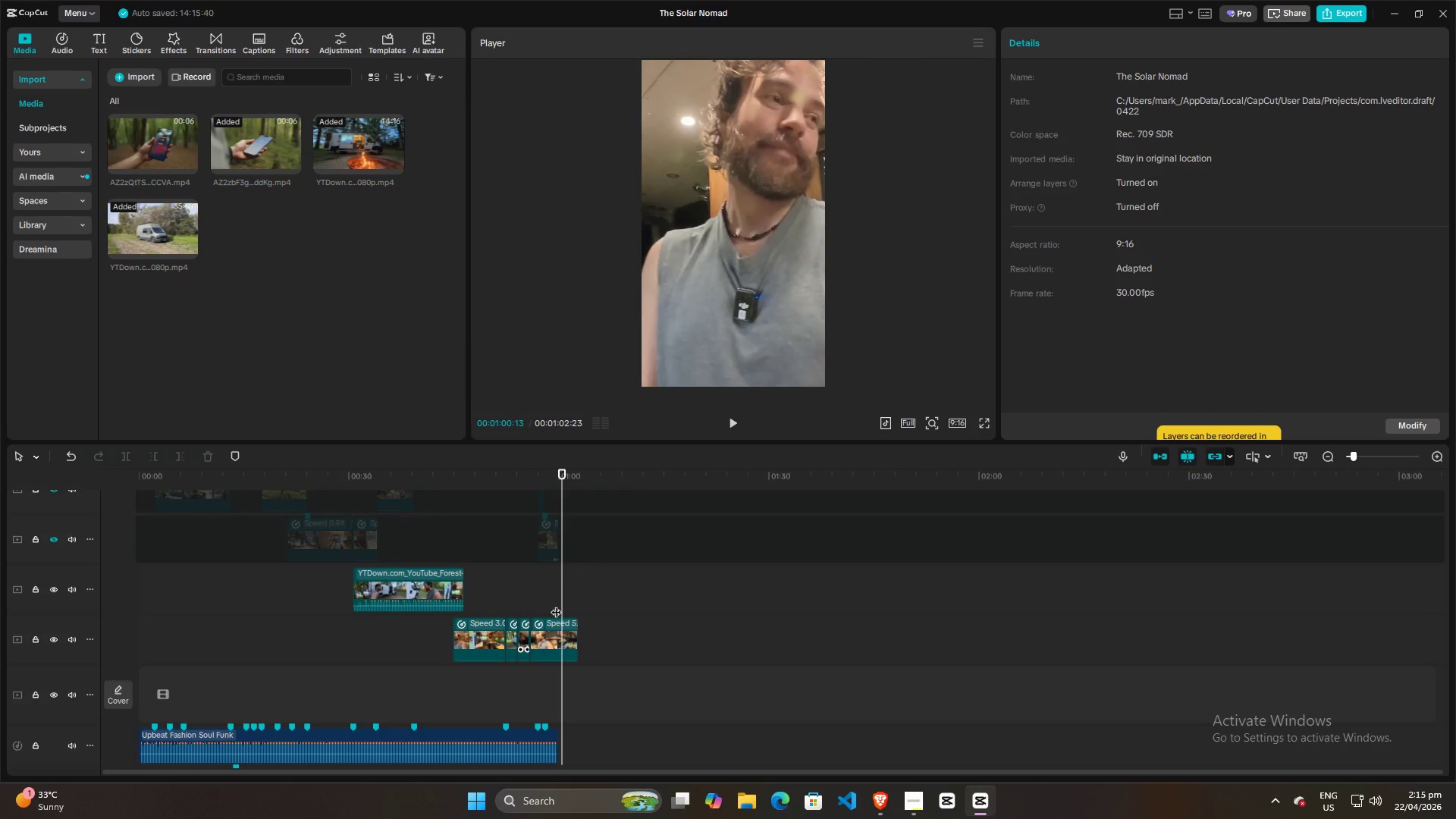 
key(Space)
 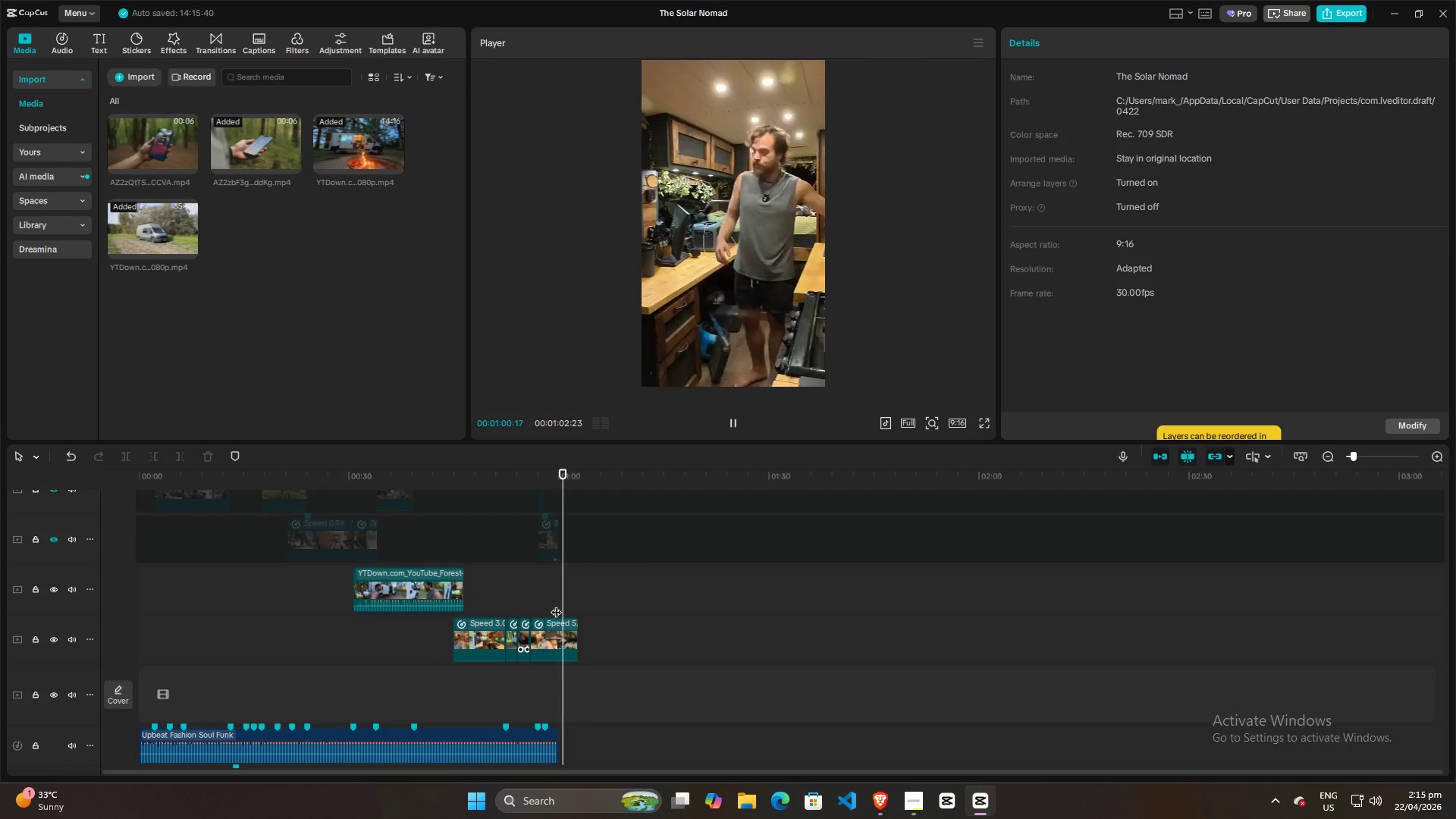 
key(Space)
 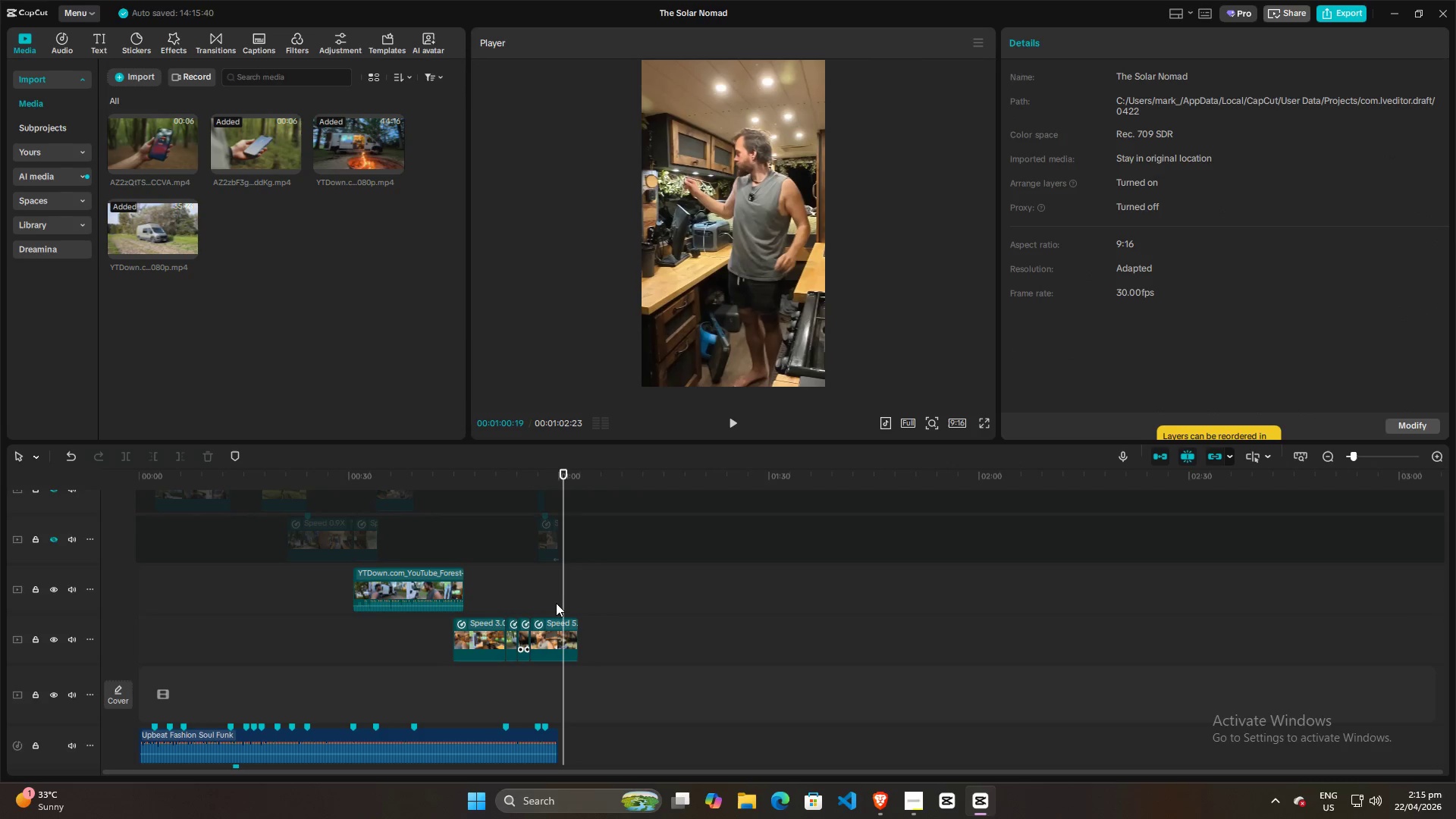 
key(ArrowLeft)
 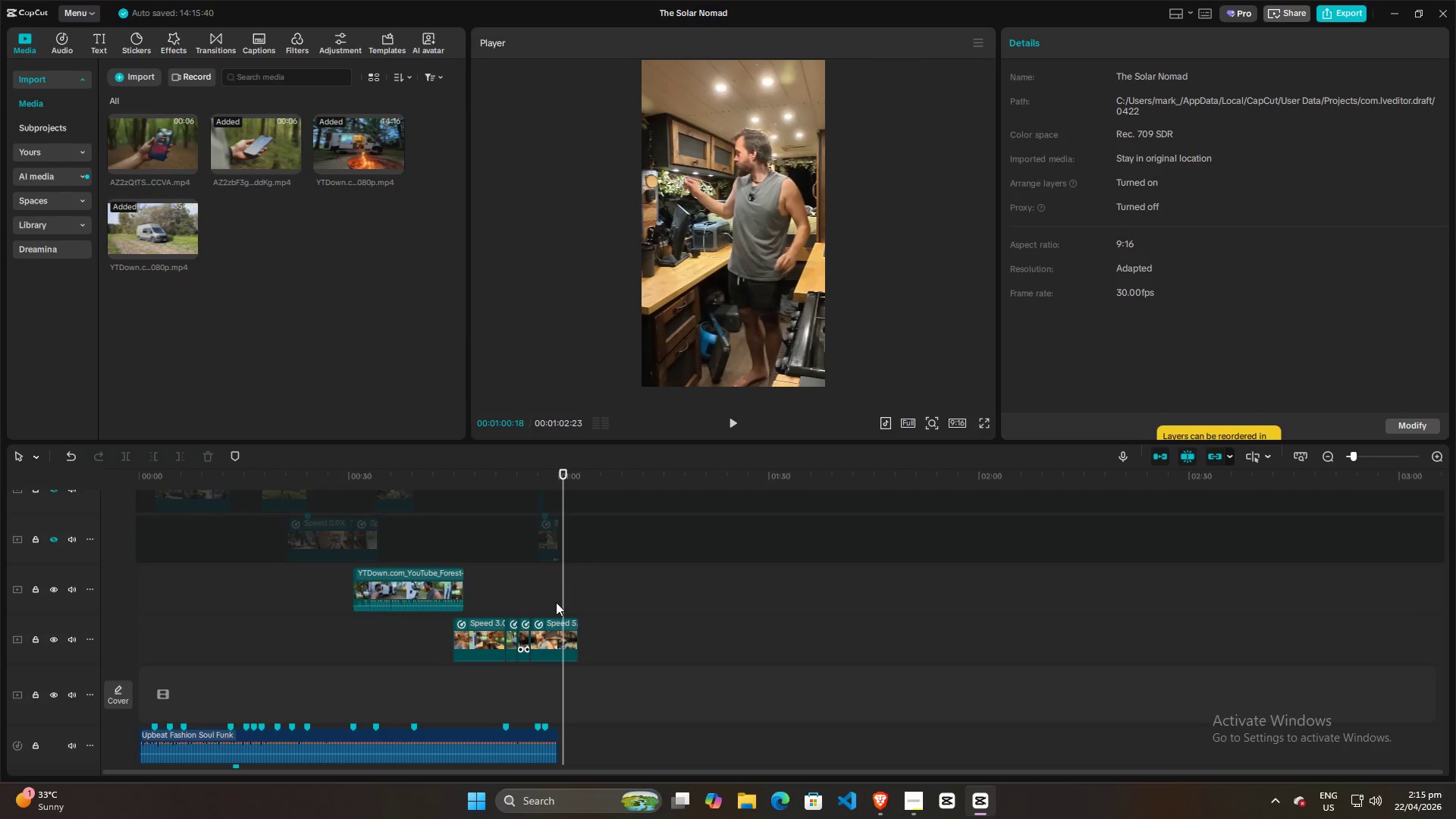 
key(ArrowLeft)
 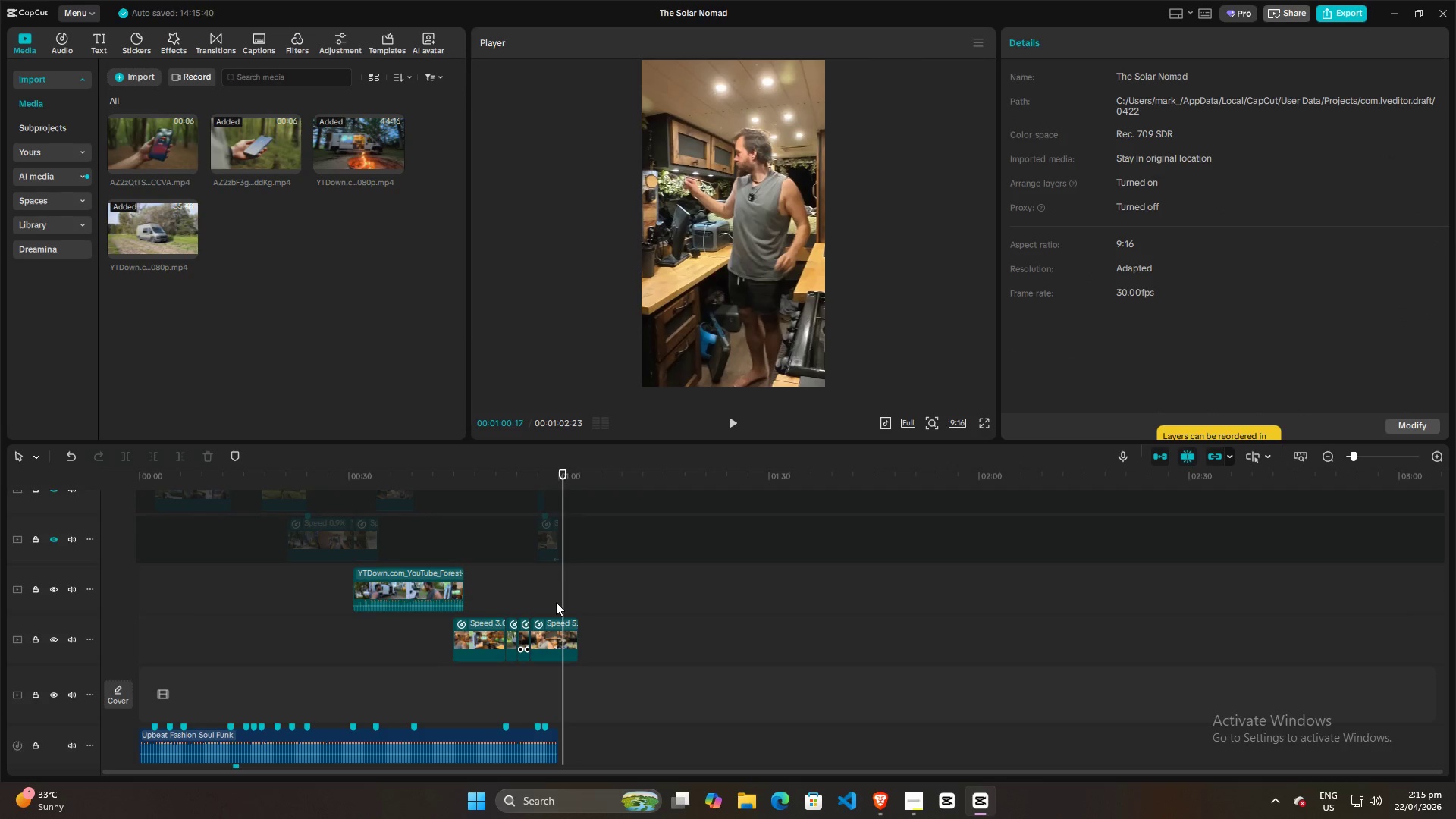 
hold_key(key=ArrowLeft, duration=0.67)
 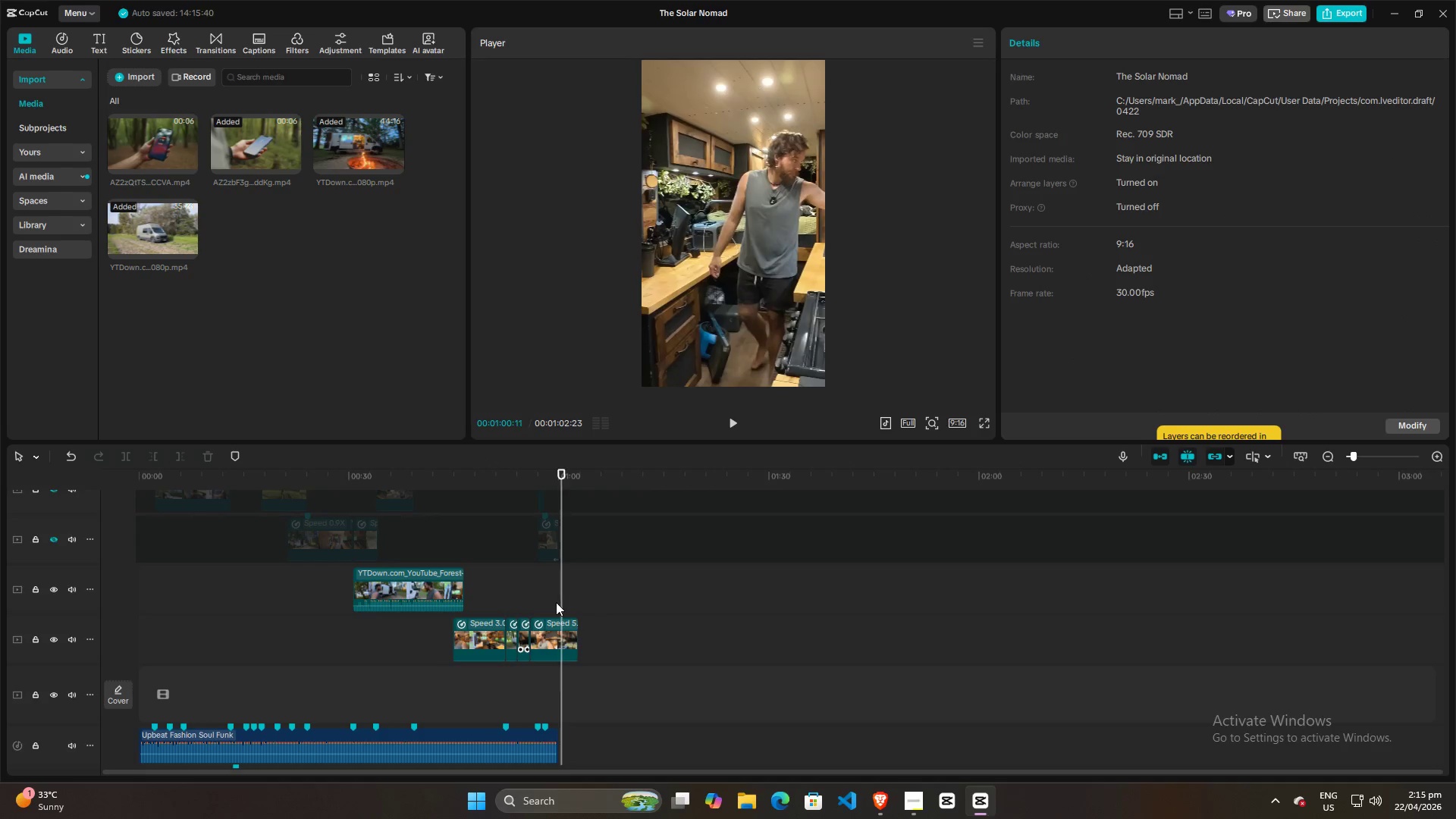 
key(ArrowLeft)
 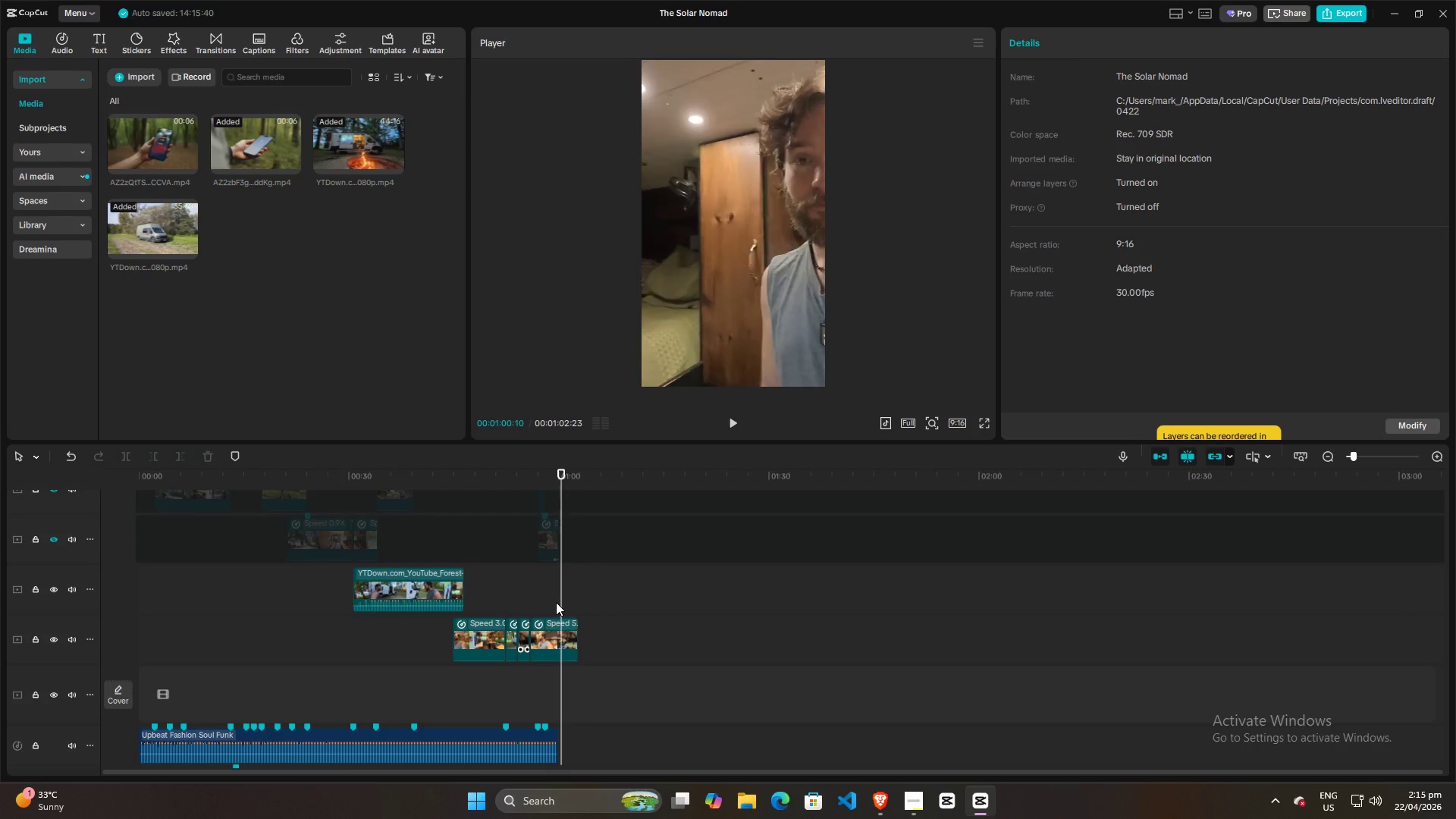 
key(ArrowLeft)
 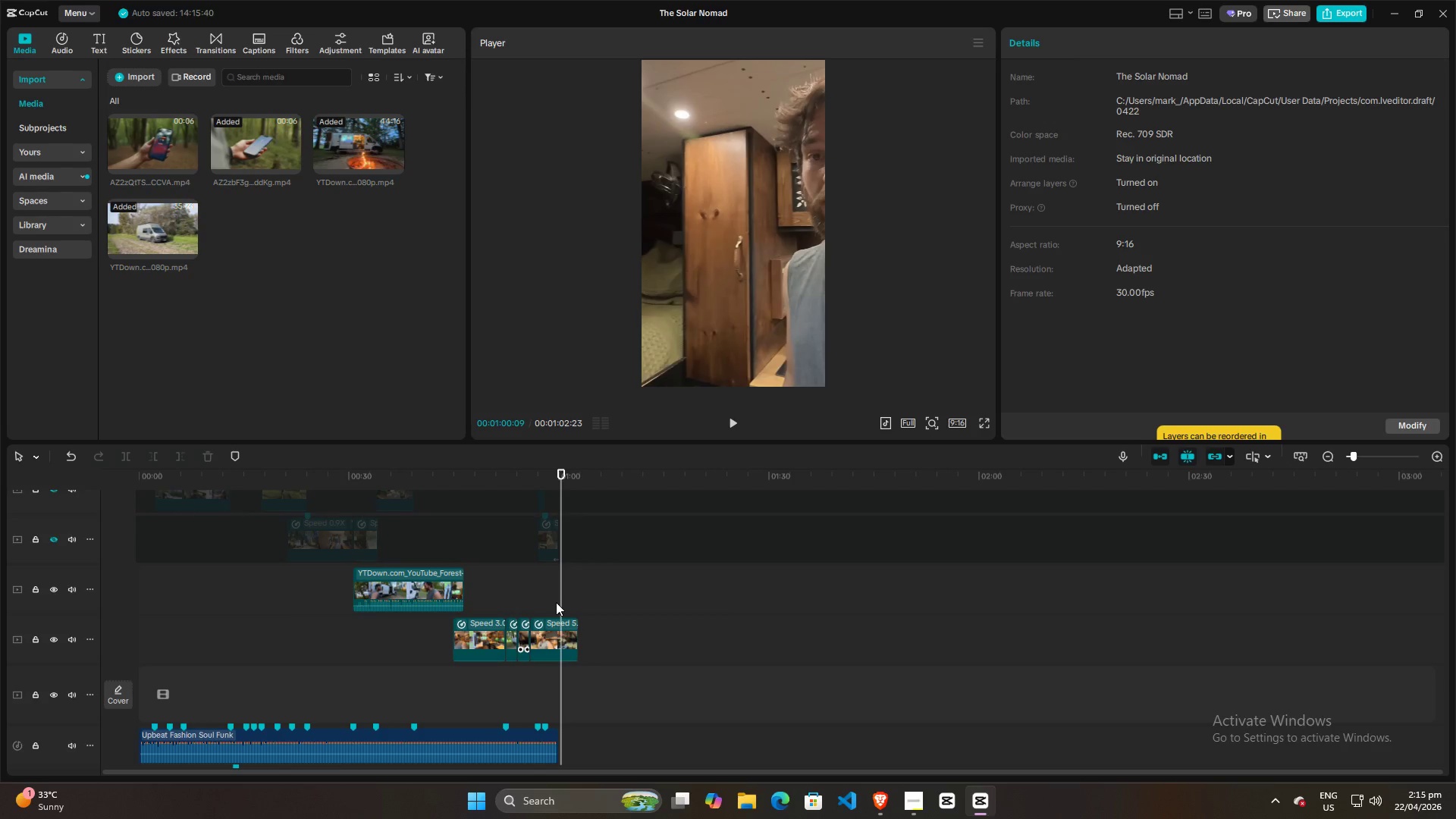 
key(ArrowRight)
 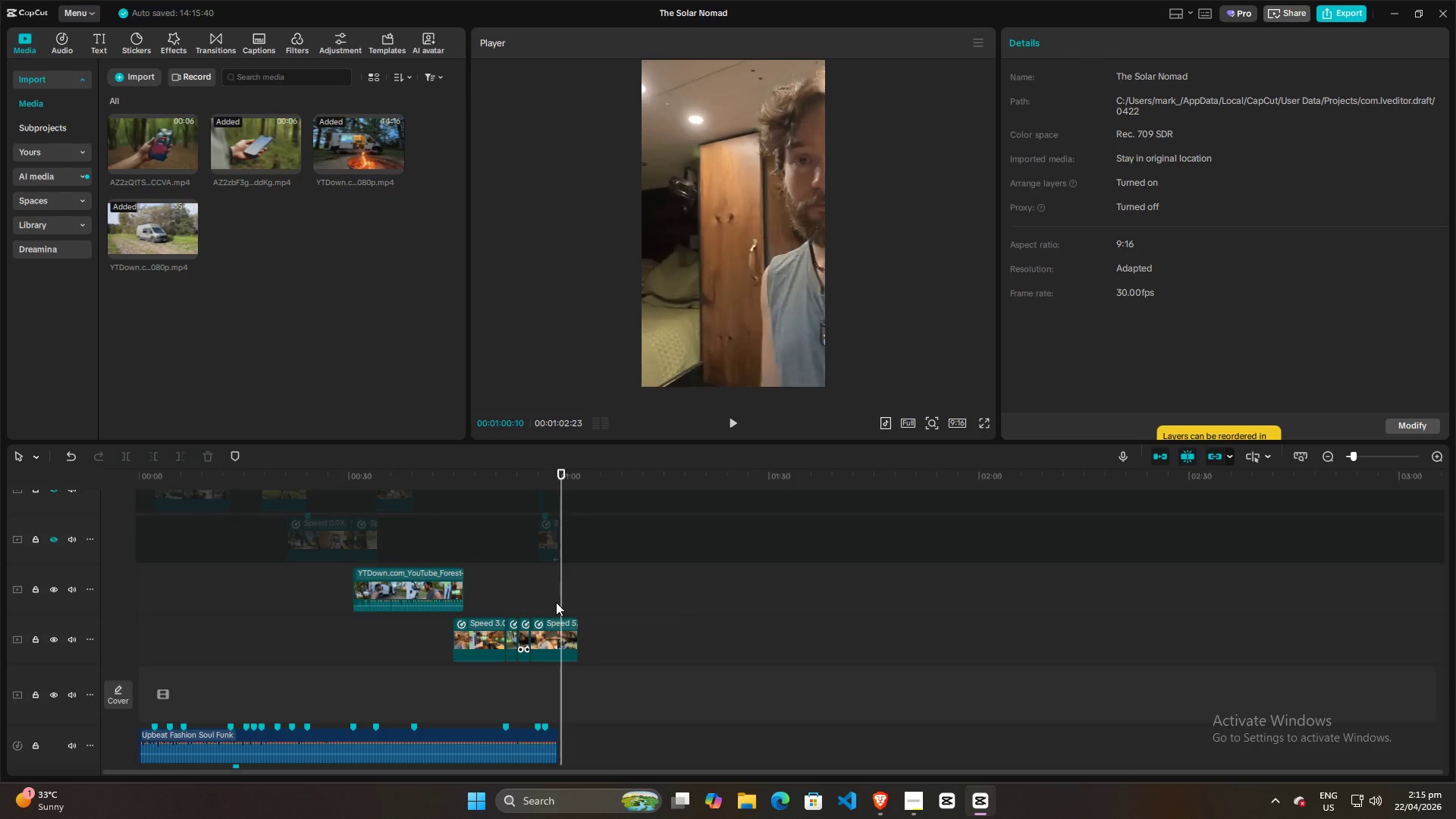 
key(ArrowRight)
 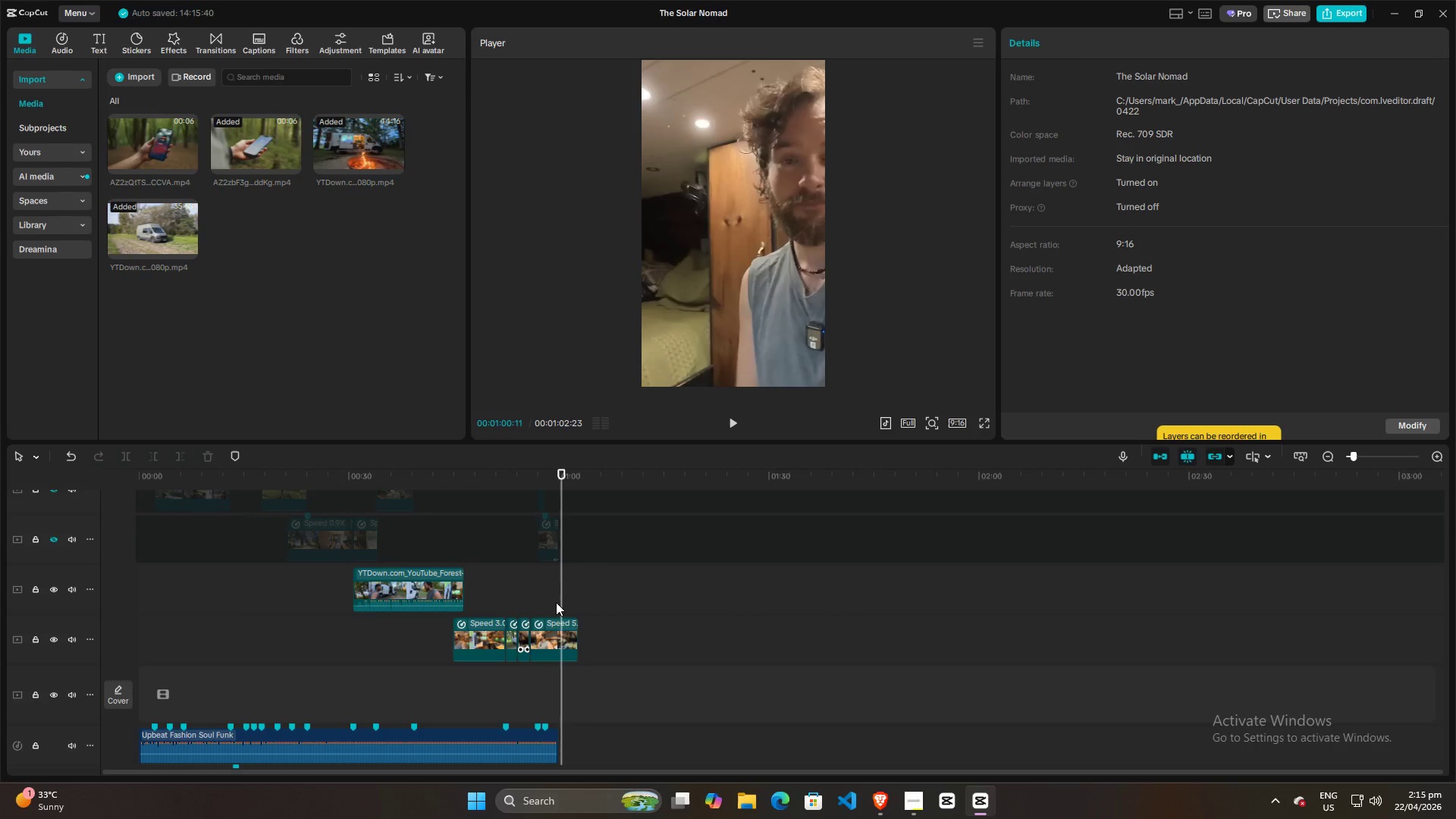 
key(ArrowRight)
 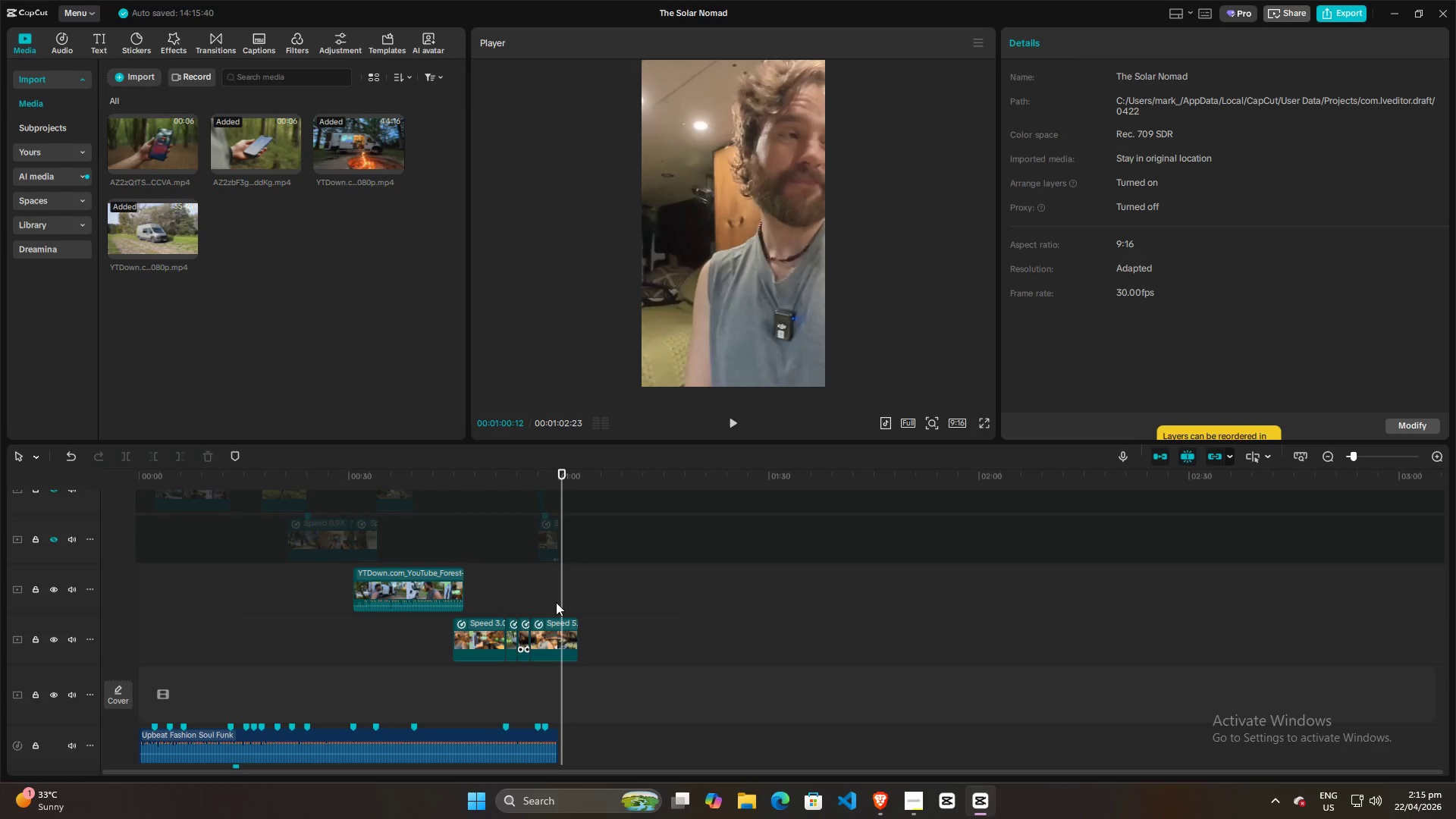 
key(ArrowRight)
 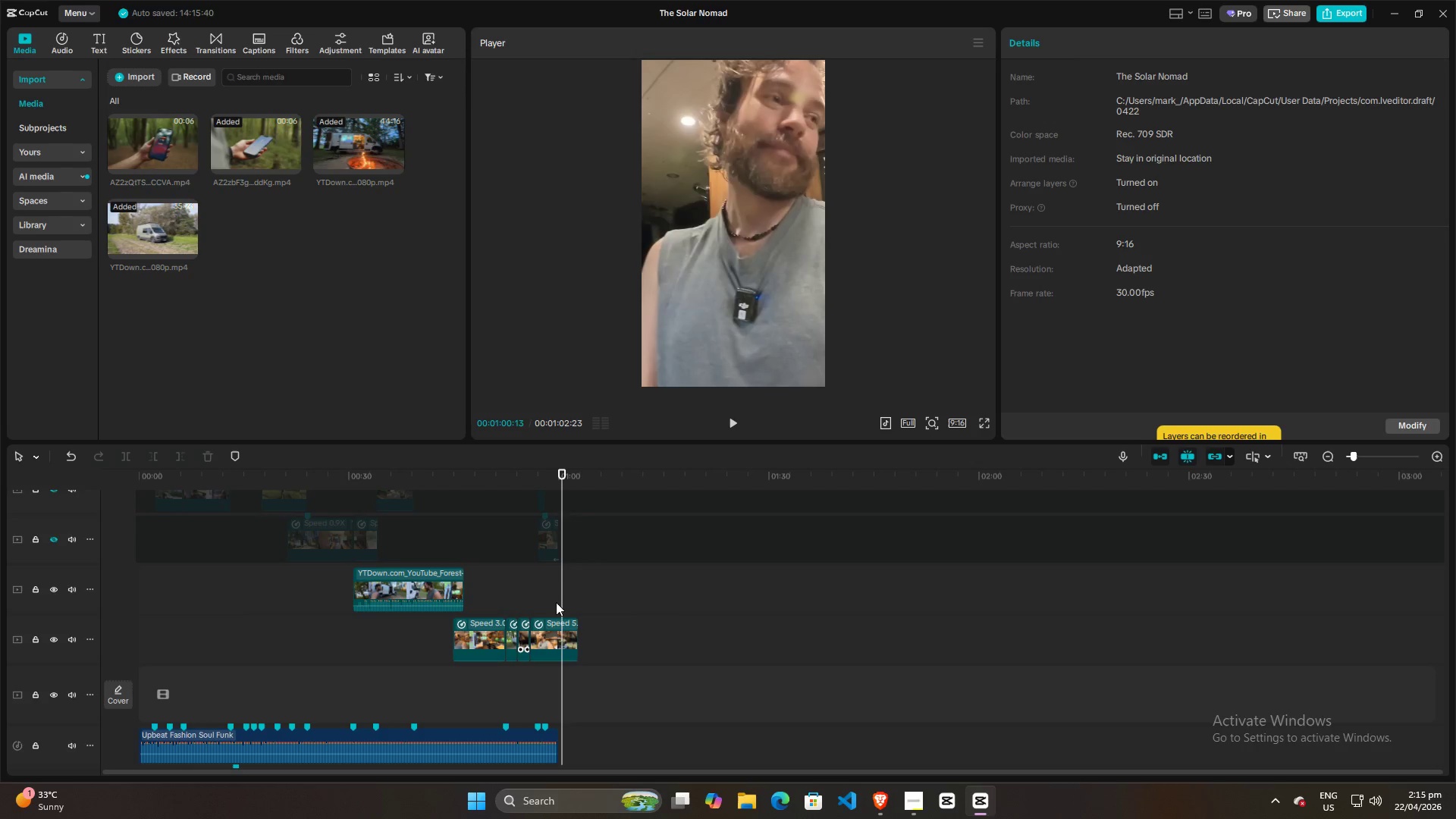 
key(ArrowRight)
 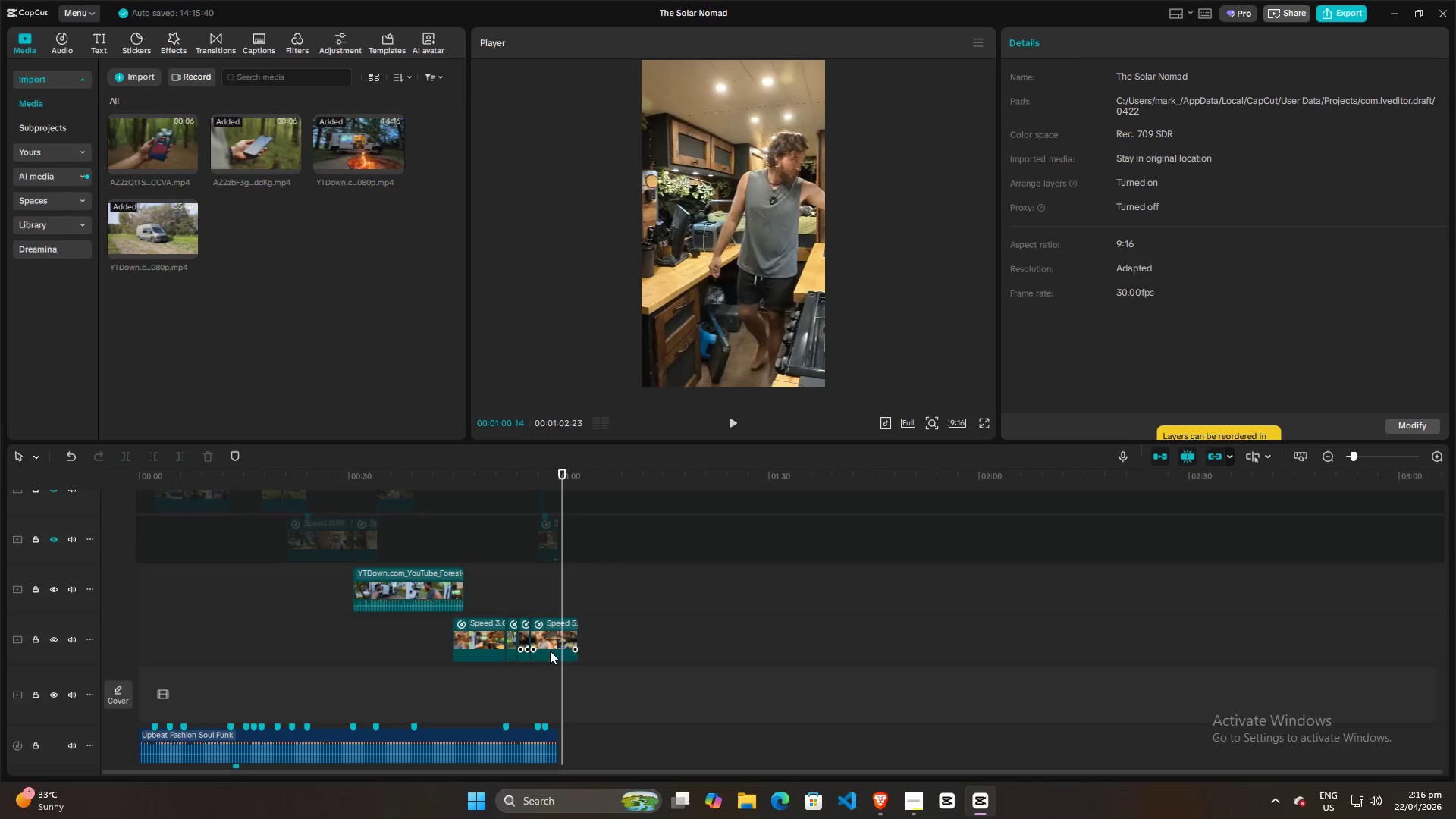 
left_click([545, 642])
 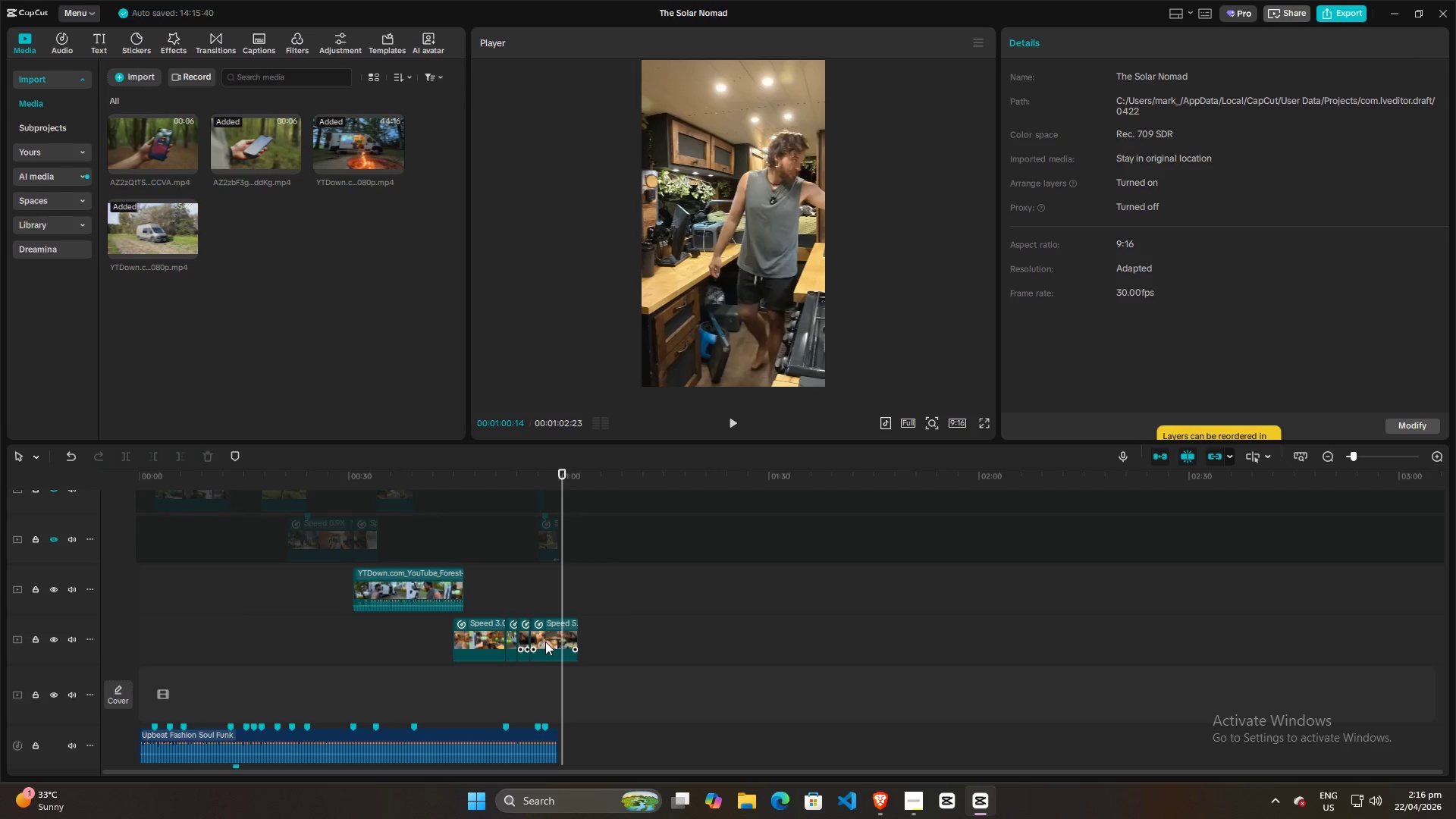 
key(Q)
 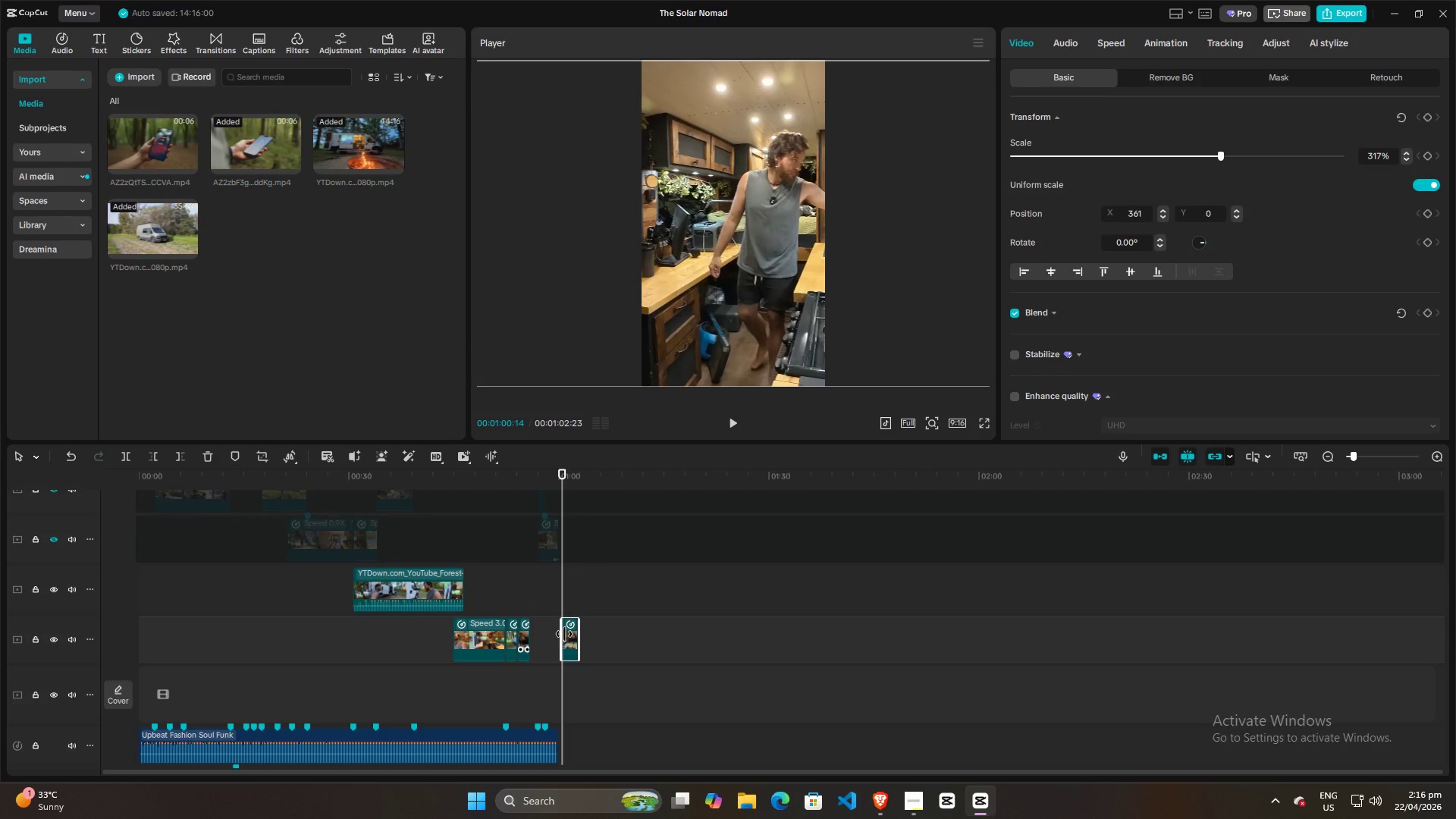 
hold_key(key=ControlLeft, duration=1.5)
hold_key(key=ControlLeft, duration=0.98)
scroll: coordinate [946, 682], scroll_direction: up, amount: 21.0
 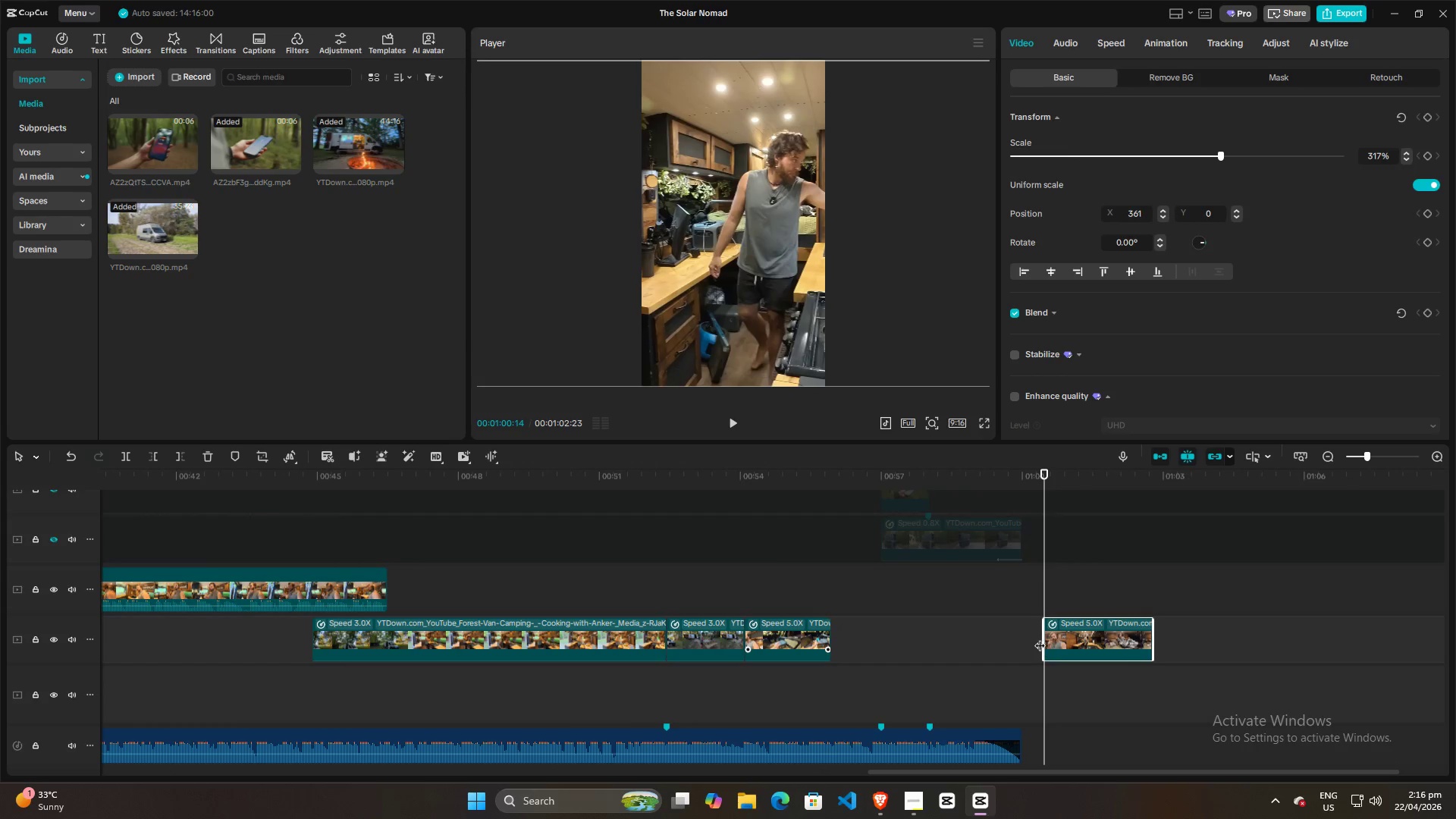 
left_click_drag(start_coordinate=[1068, 622], to_coordinate=[858, 624])
 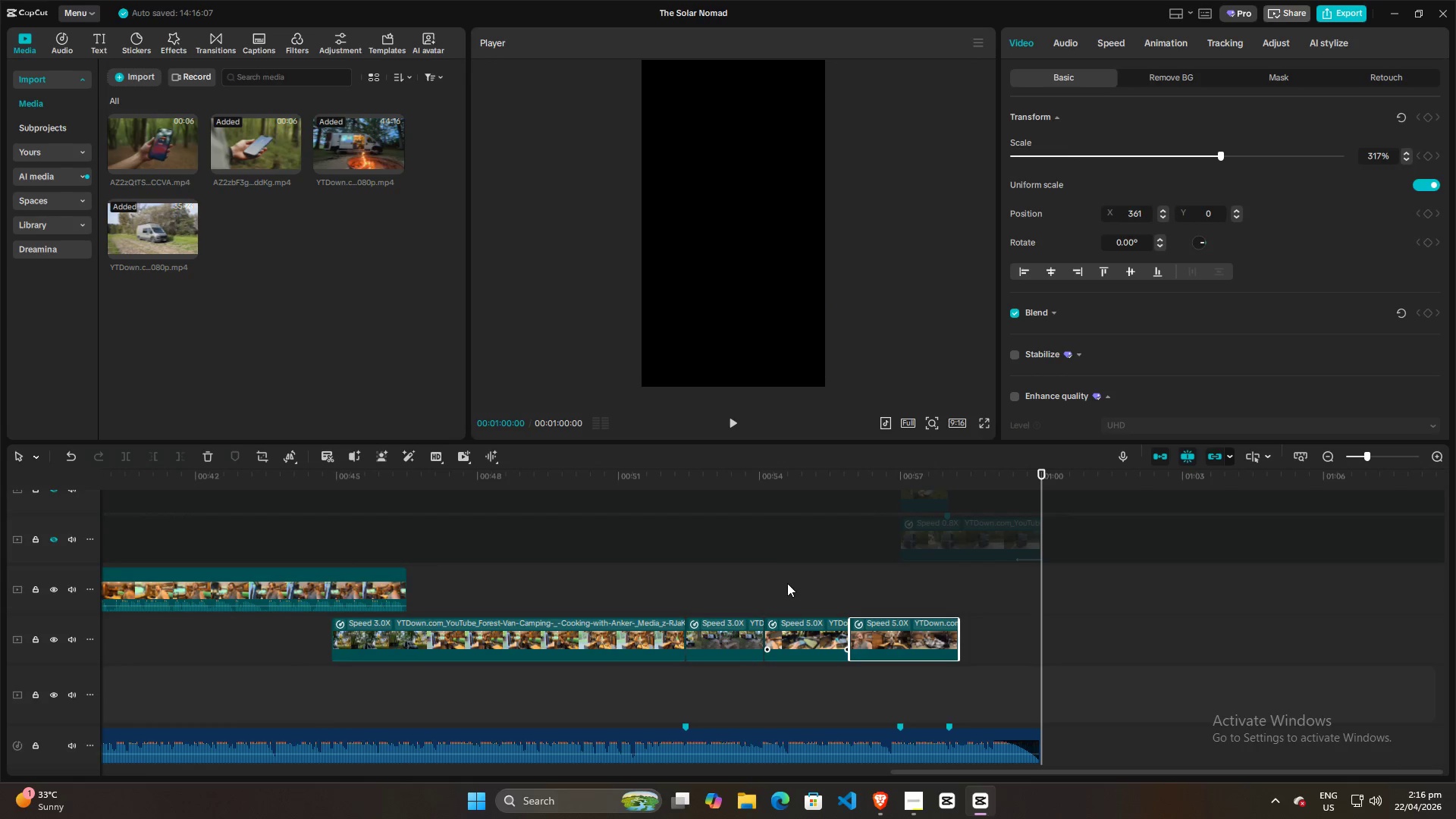 
left_click([799, 580])
 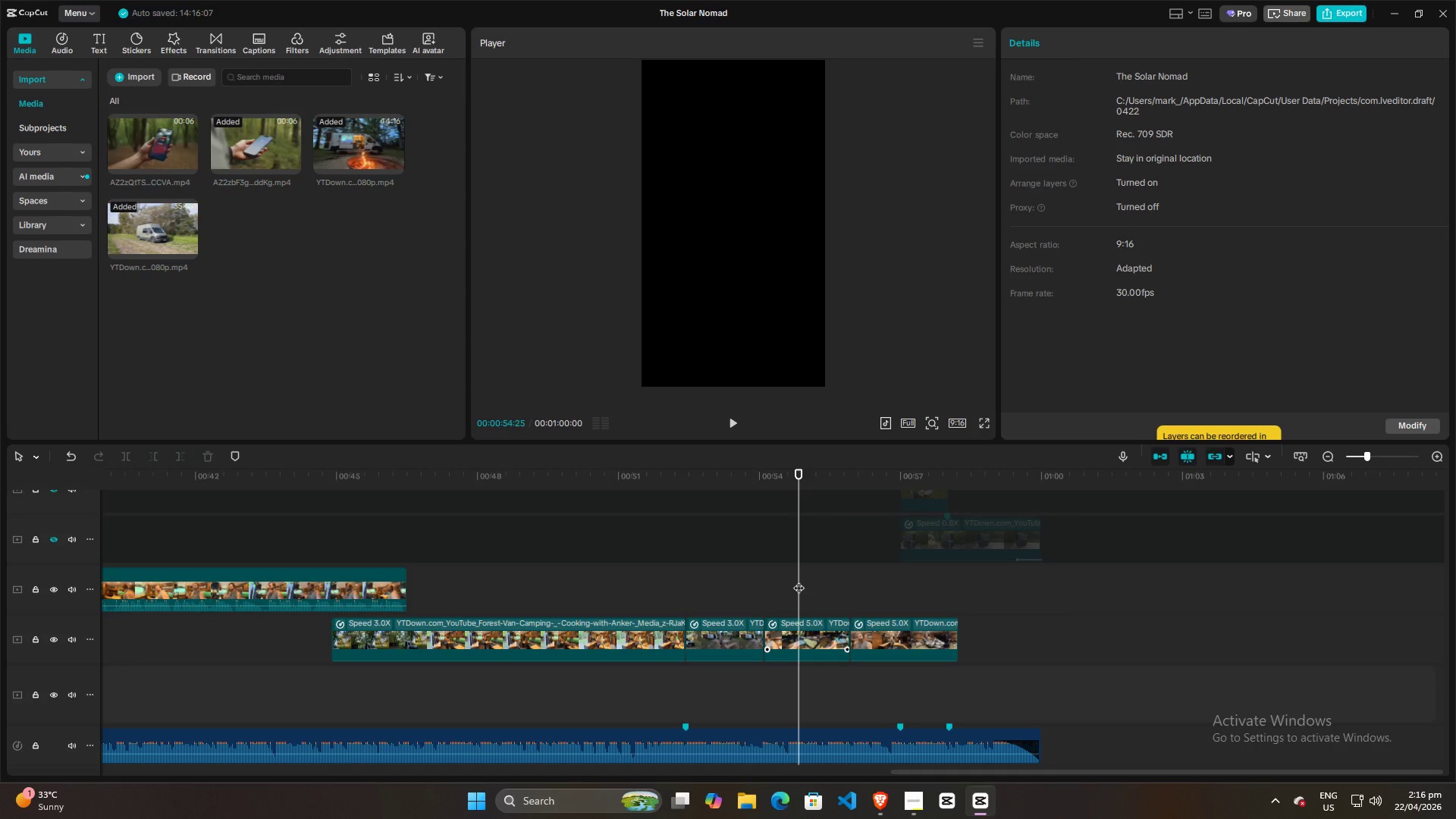 
key(Space)
 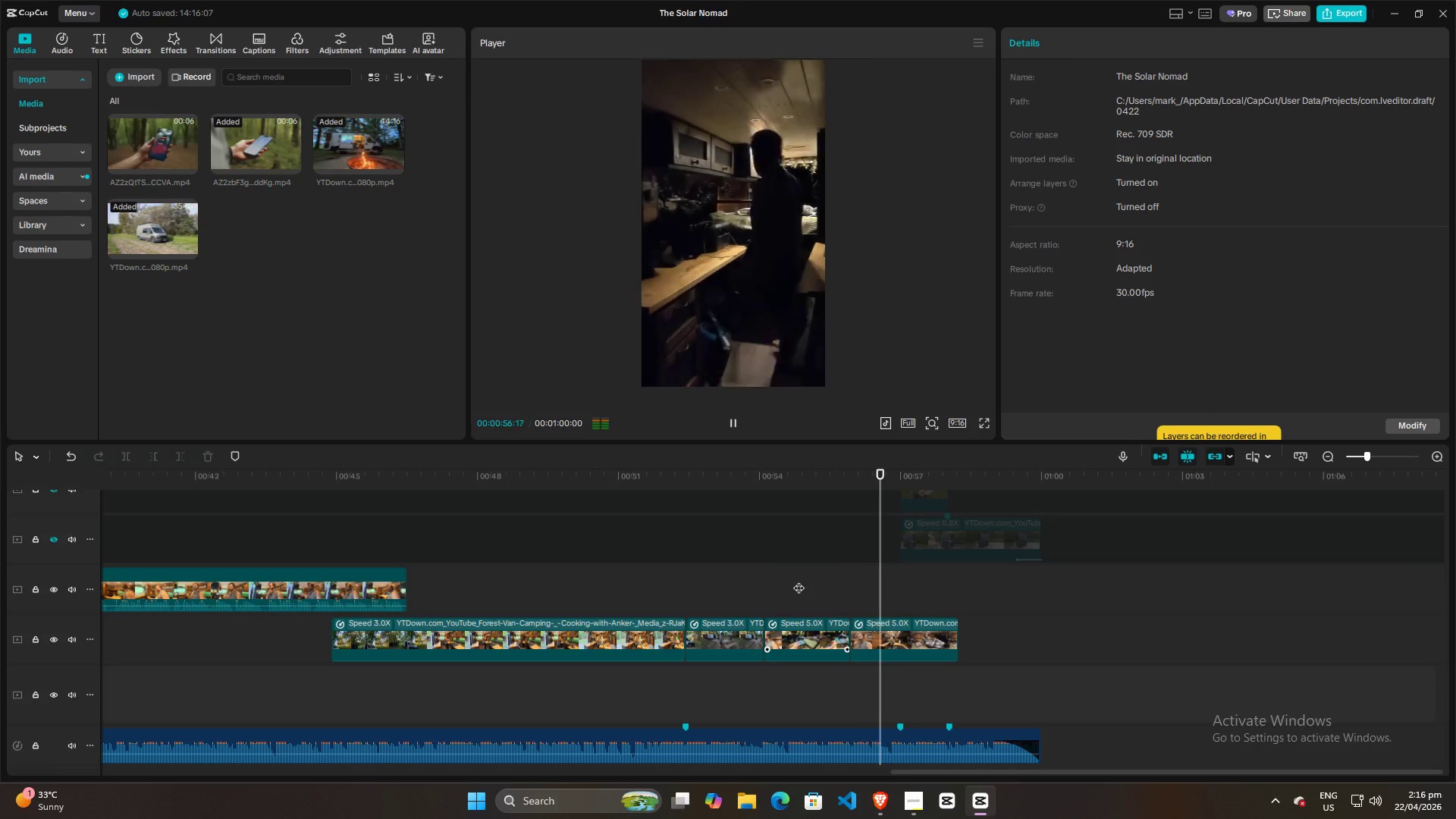 
key(Space)
 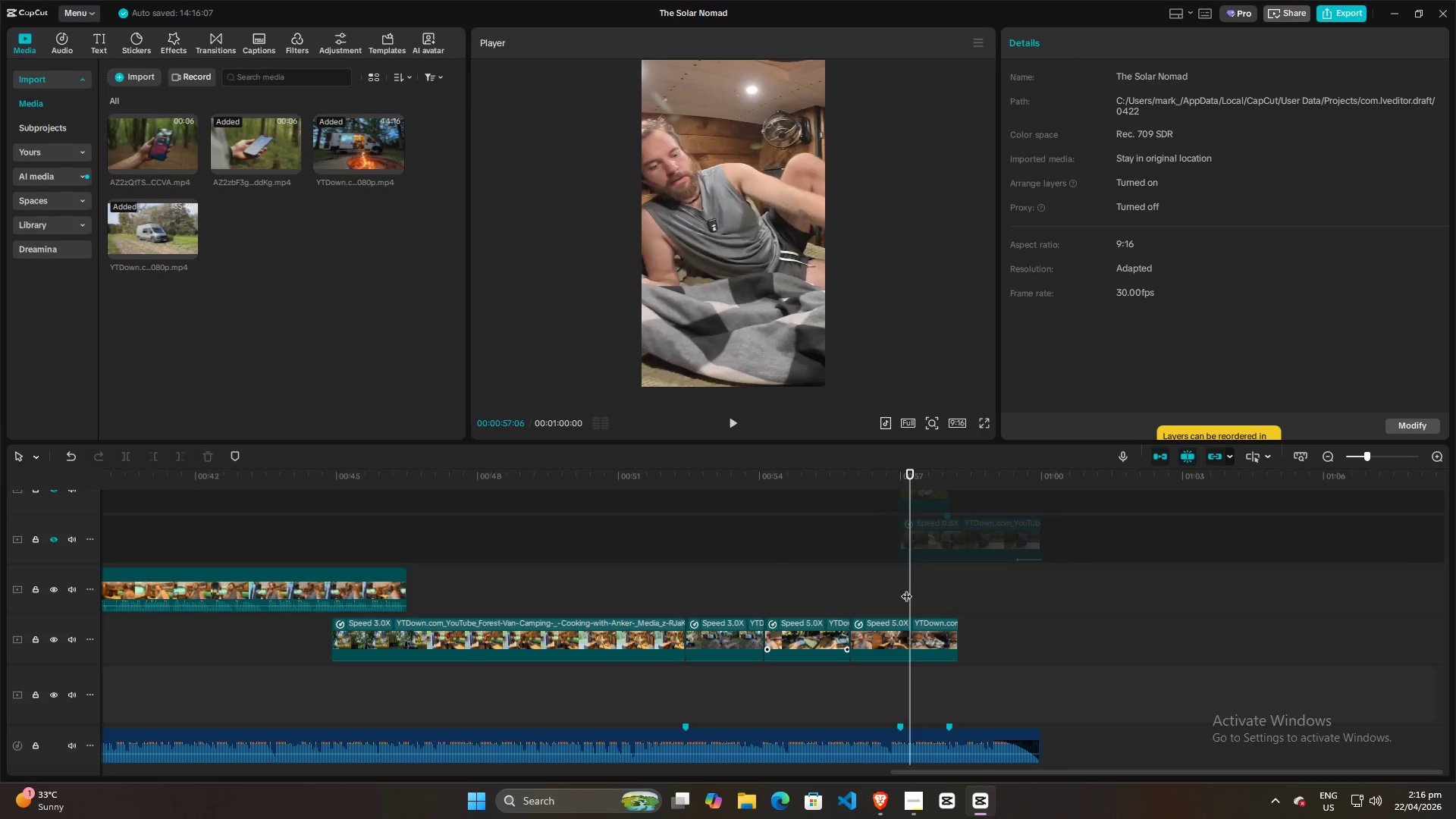 
left_click_drag(start_coordinate=[907, 588], to_coordinate=[854, 589])
 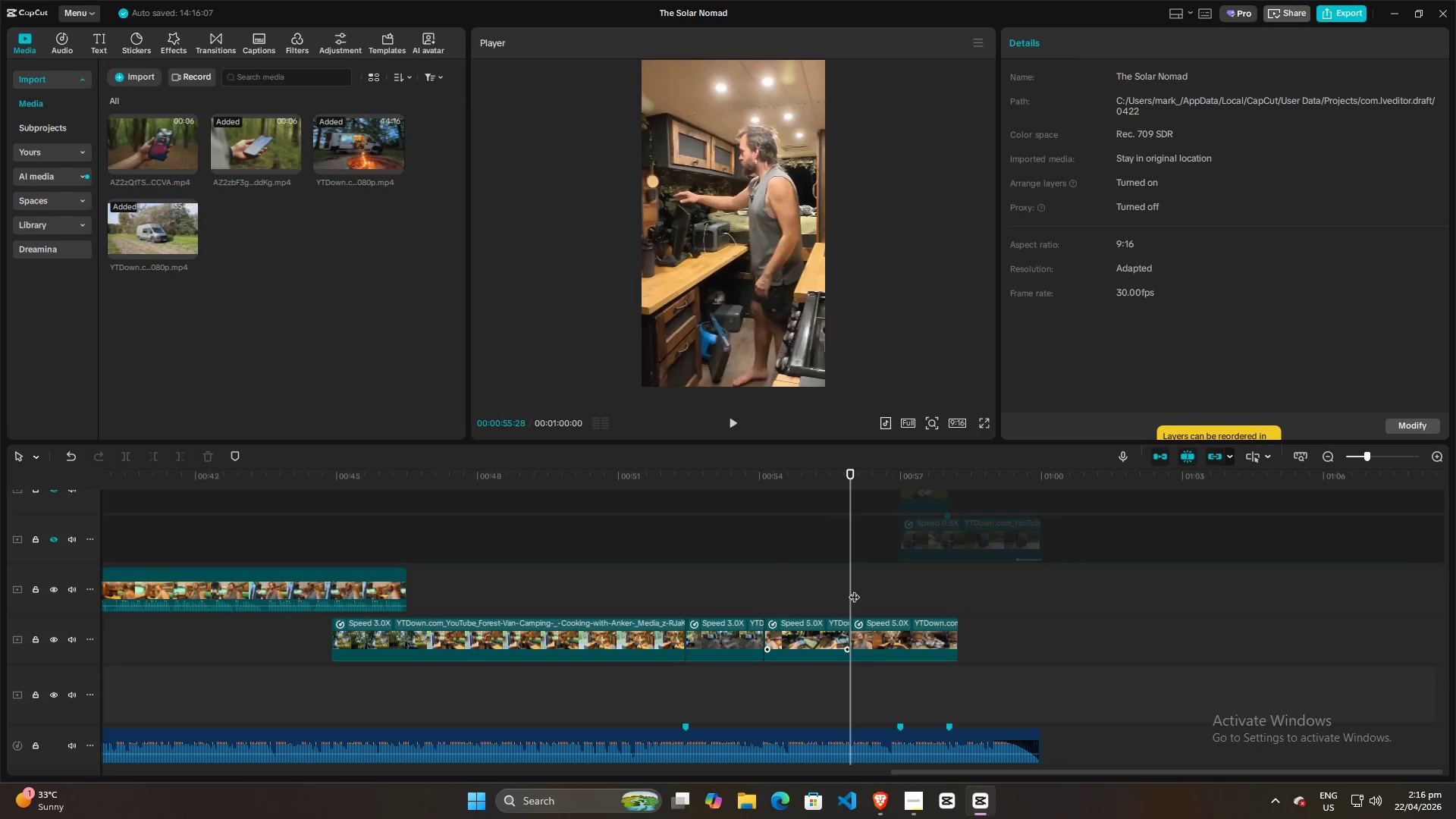 
key(Space)
 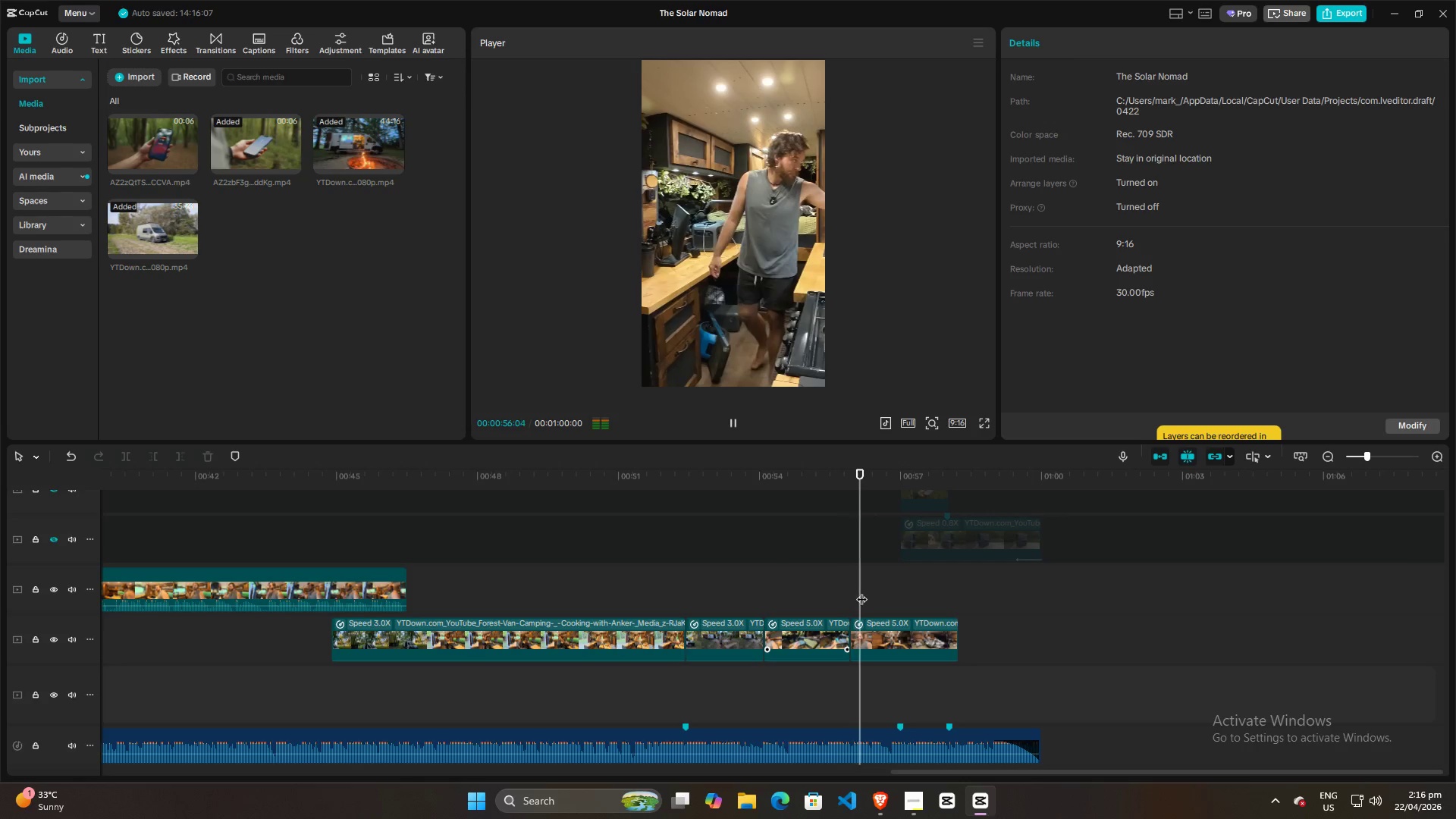 
key(Space)
 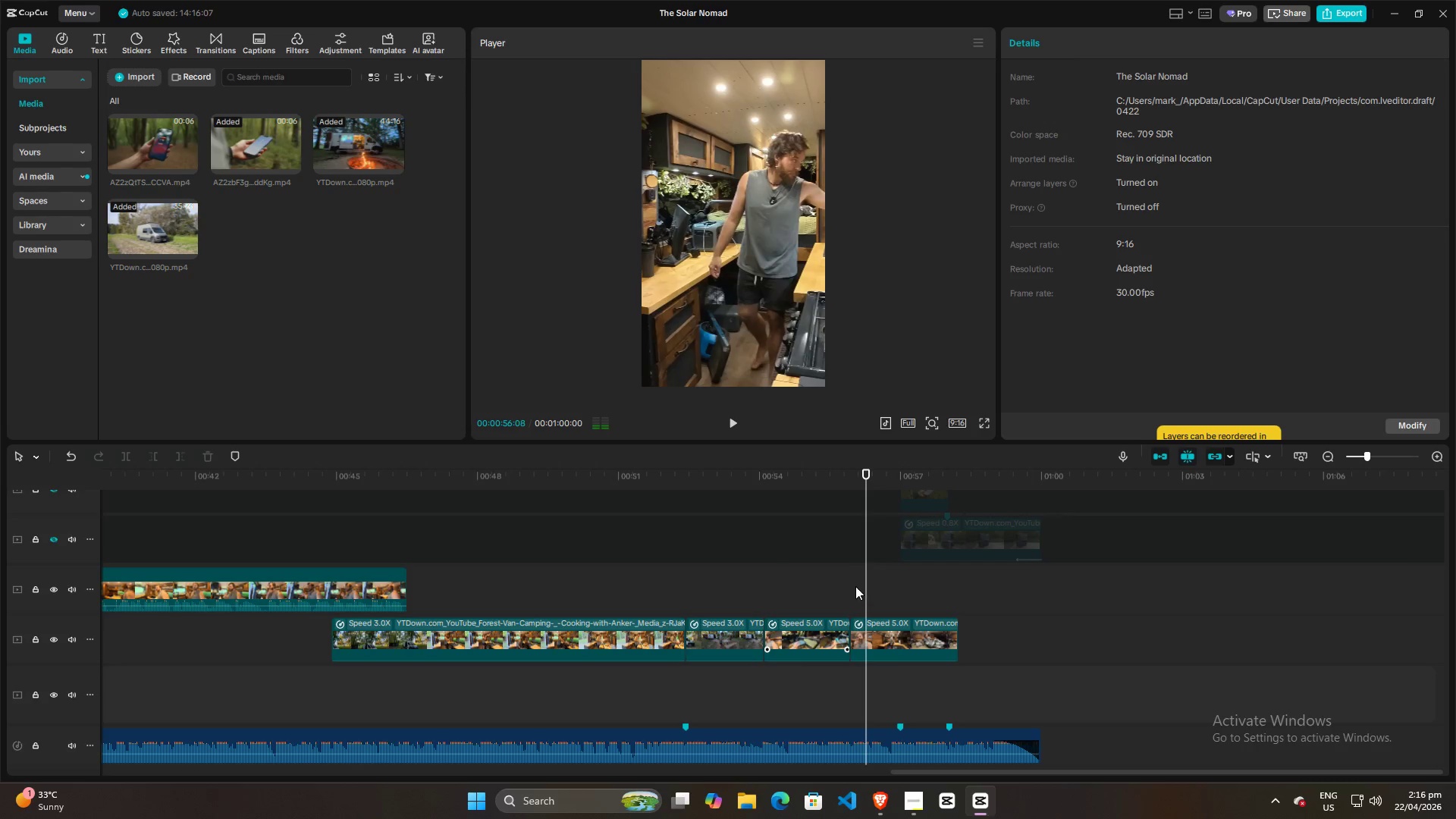 
key(Space)
 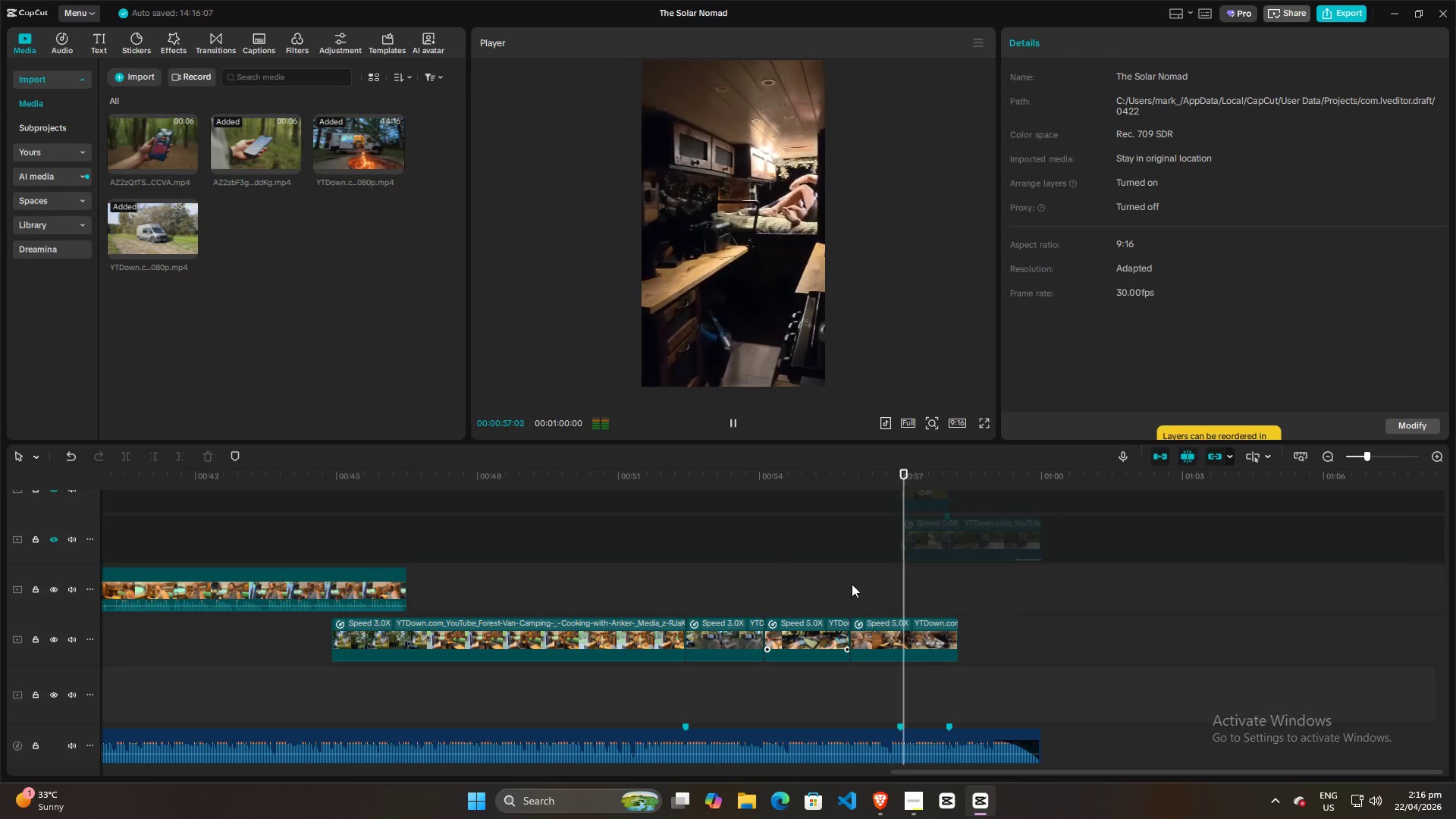 
key(Space)
 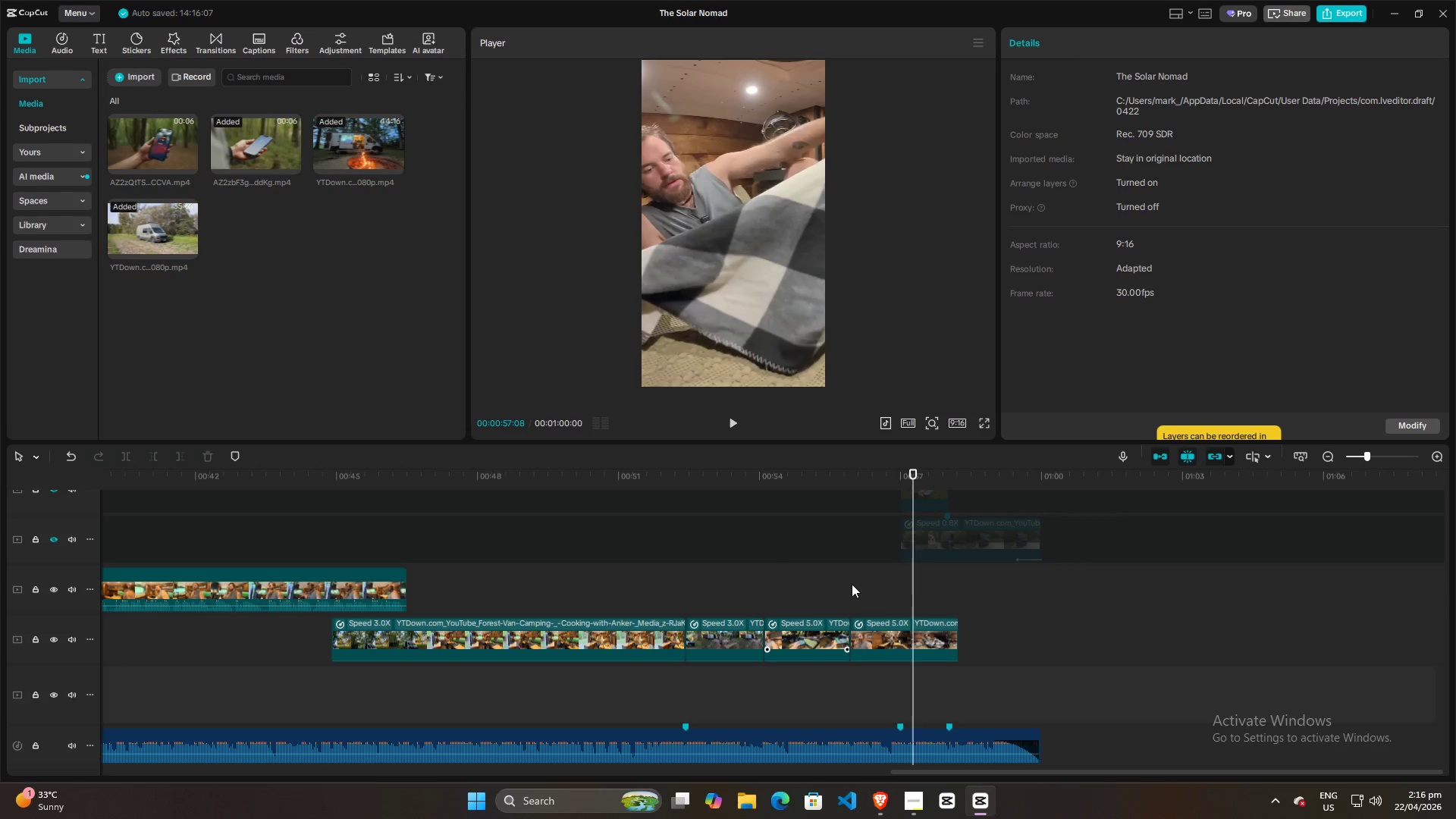 
left_click([852, 584])
 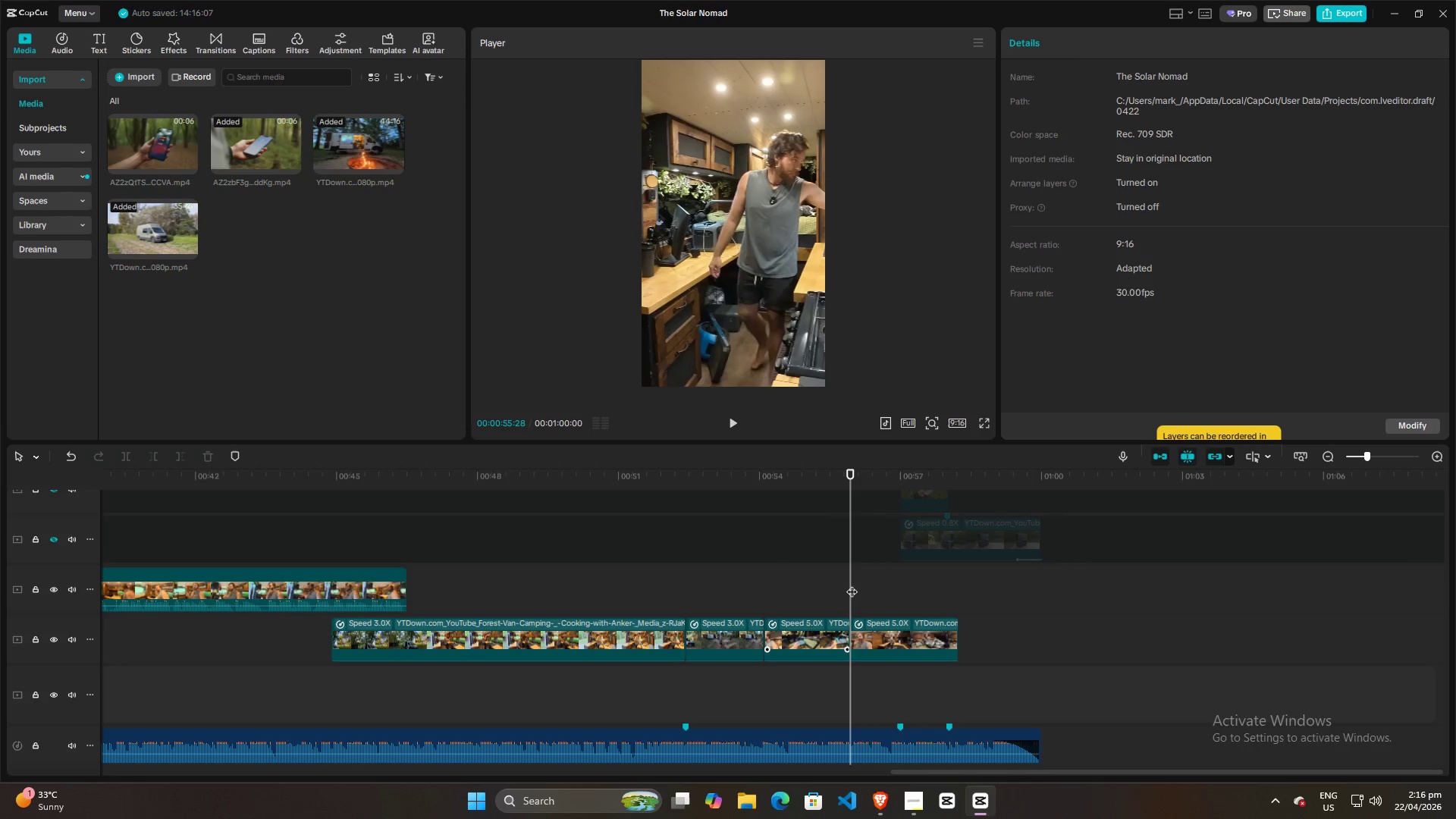 
left_click_drag(start_coordinate=[852, 584], to_coordinate=[904, 585])
 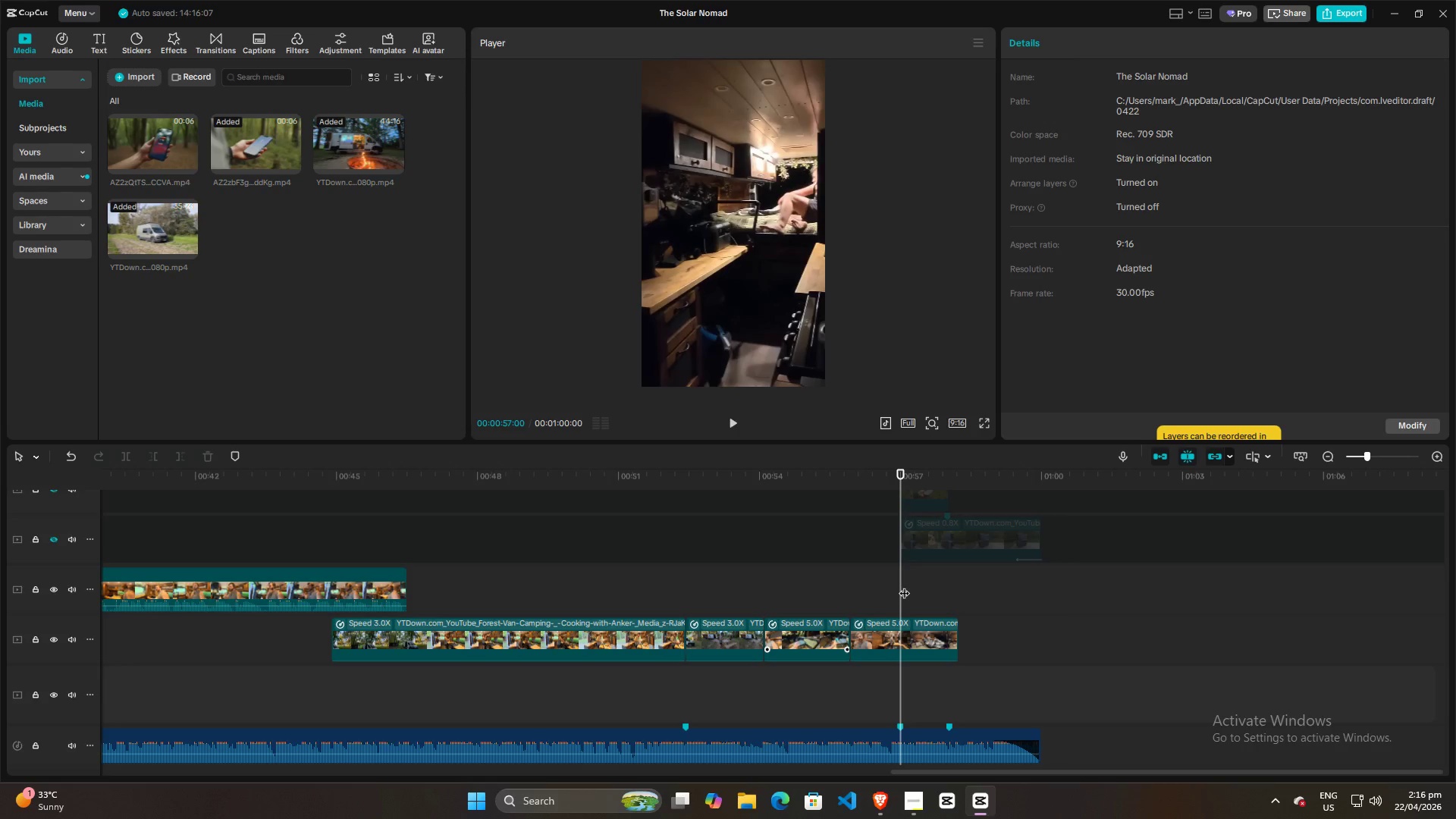 
key(Space)
 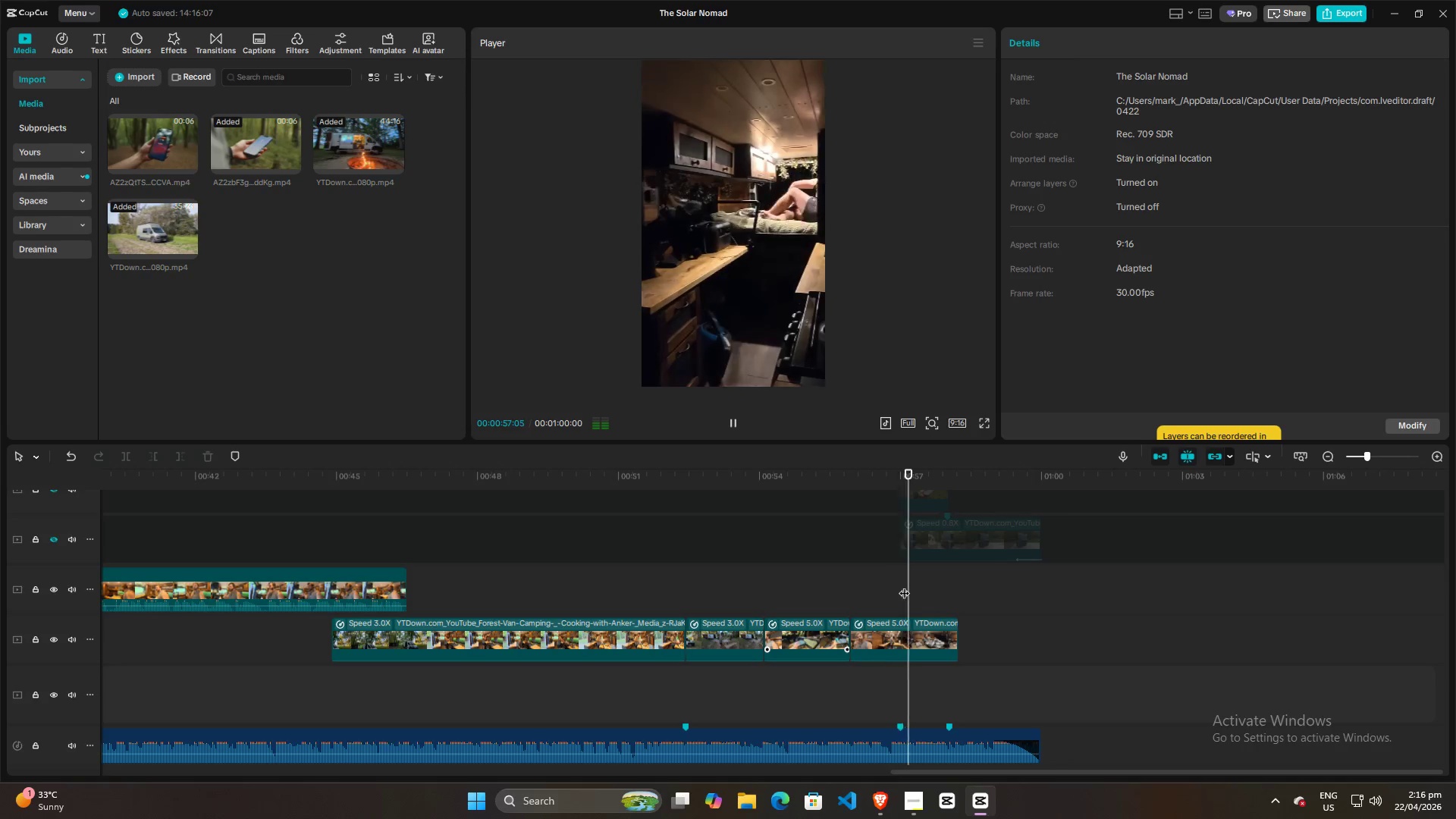 
key(Space)
 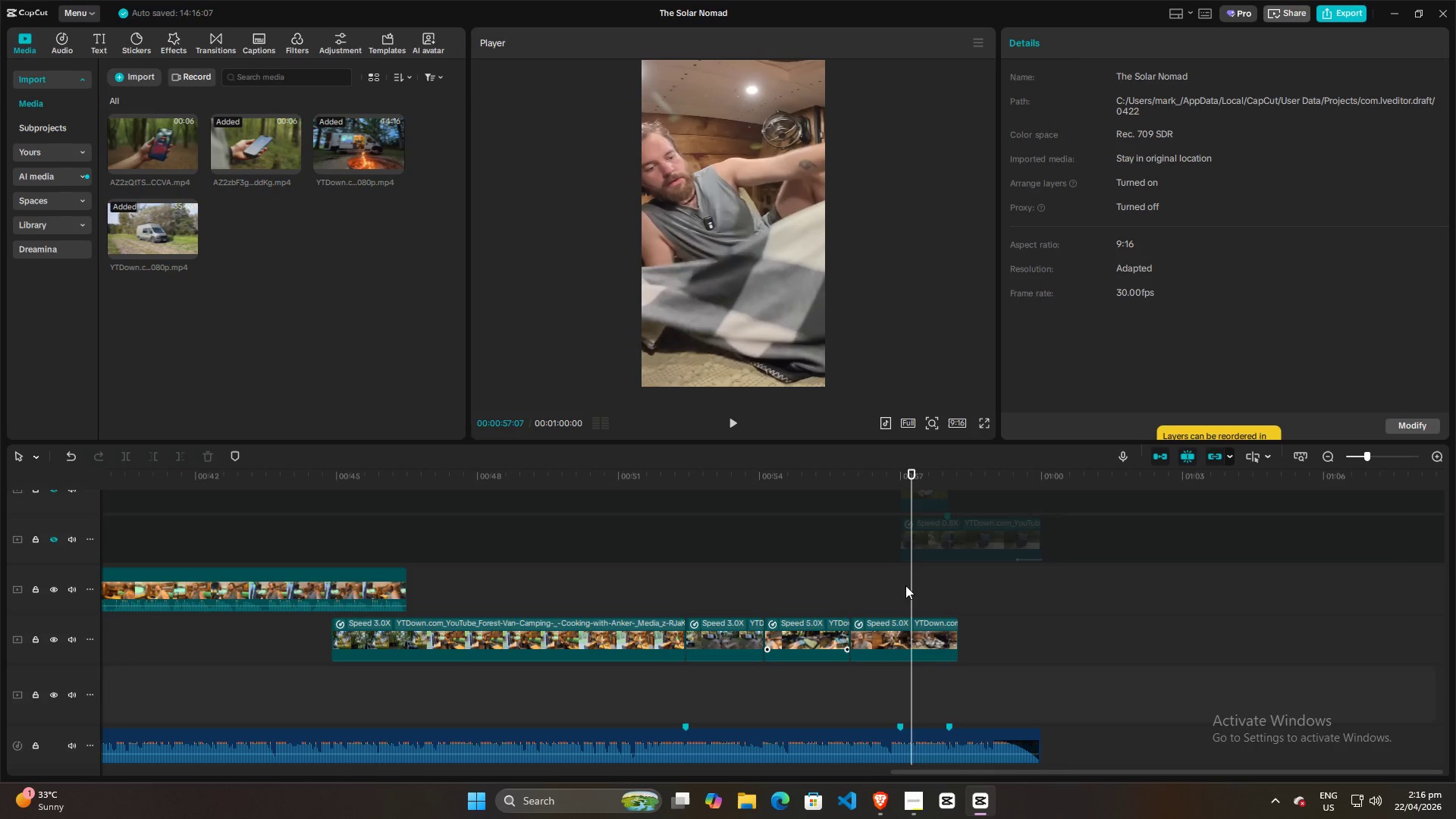 
left_click_drag(start_coordinate=[906, 585], to_coordinate=[902, 586])
 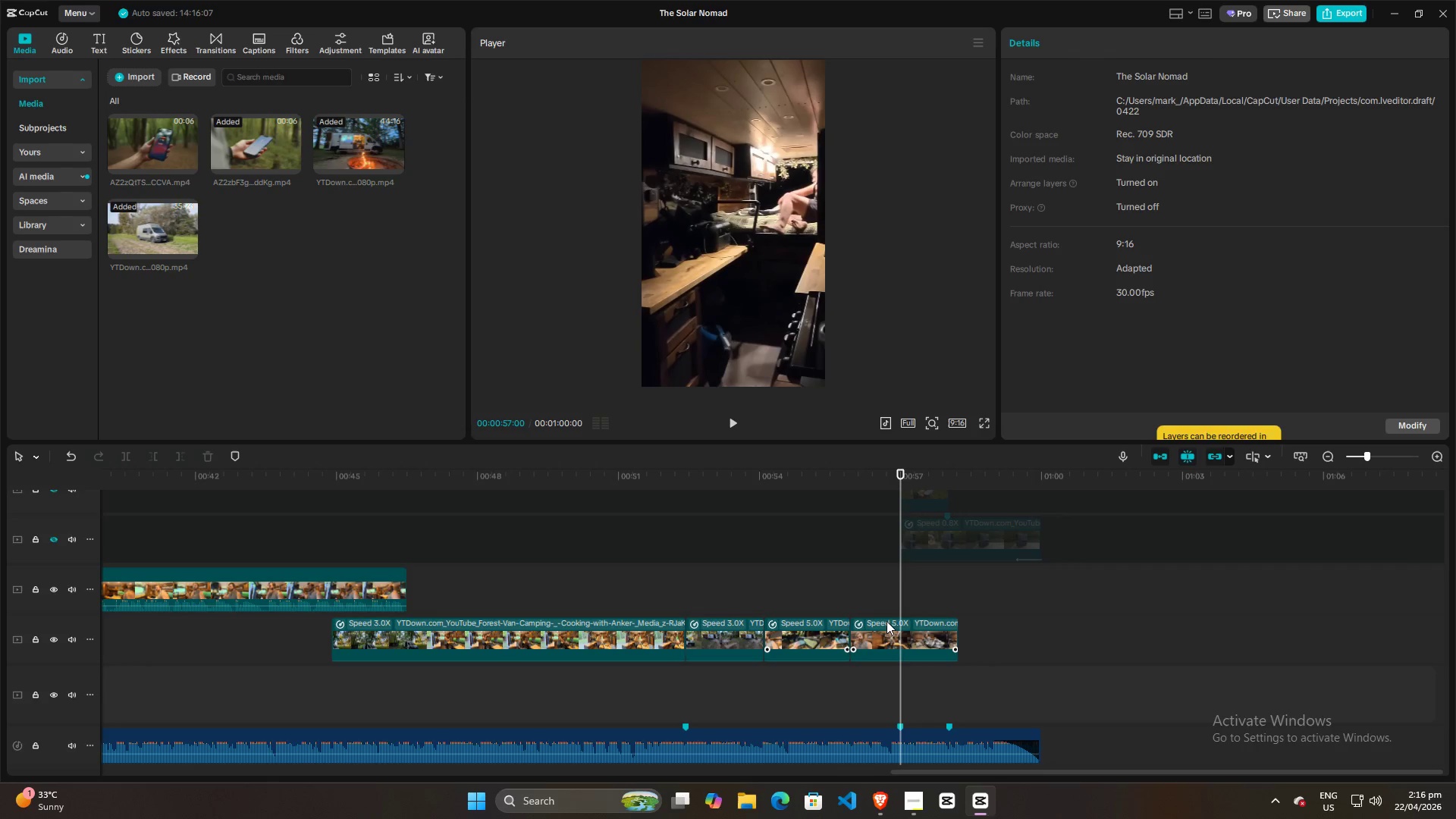 
left_click([885, 625])
 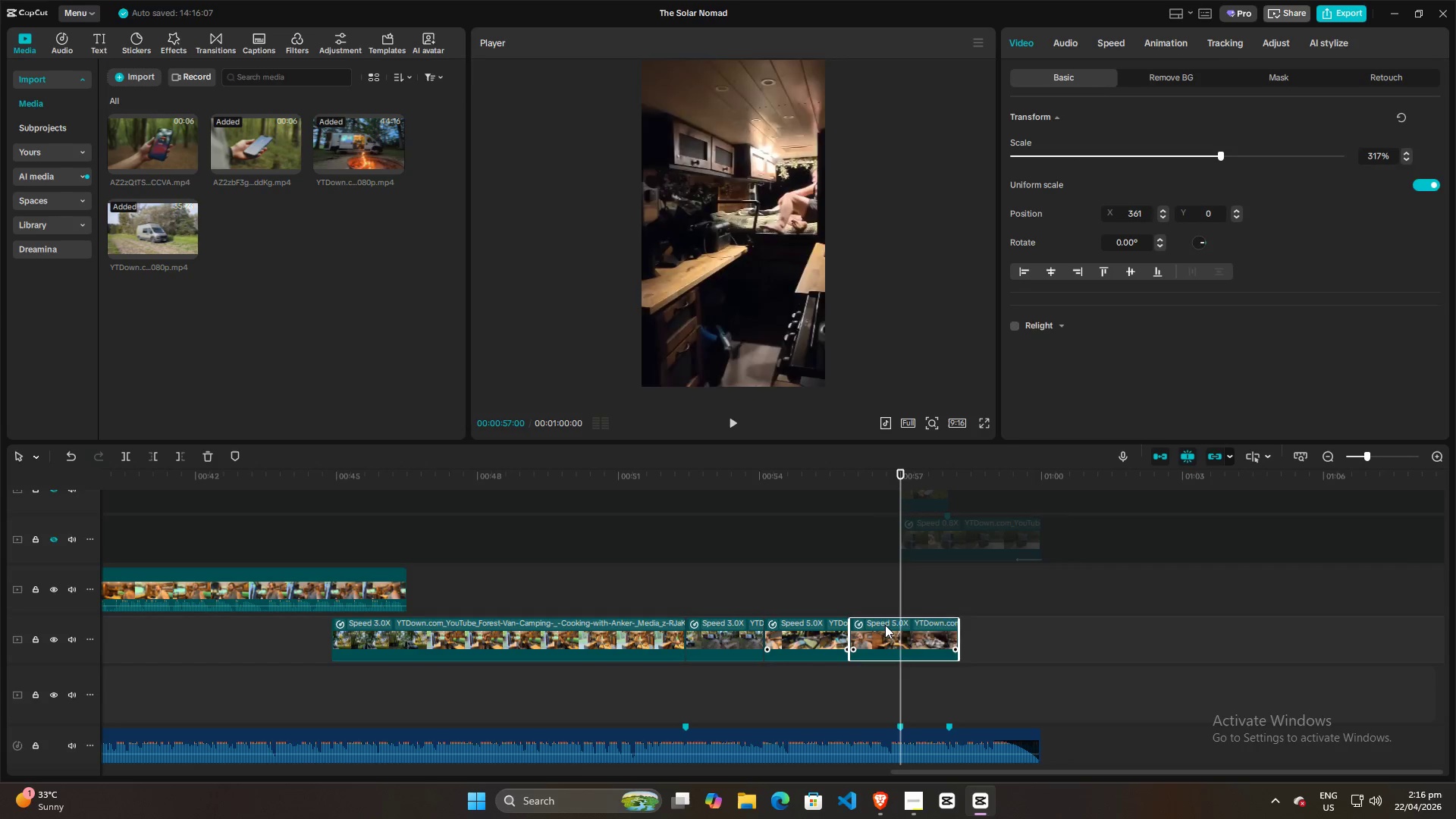 
key(W)
 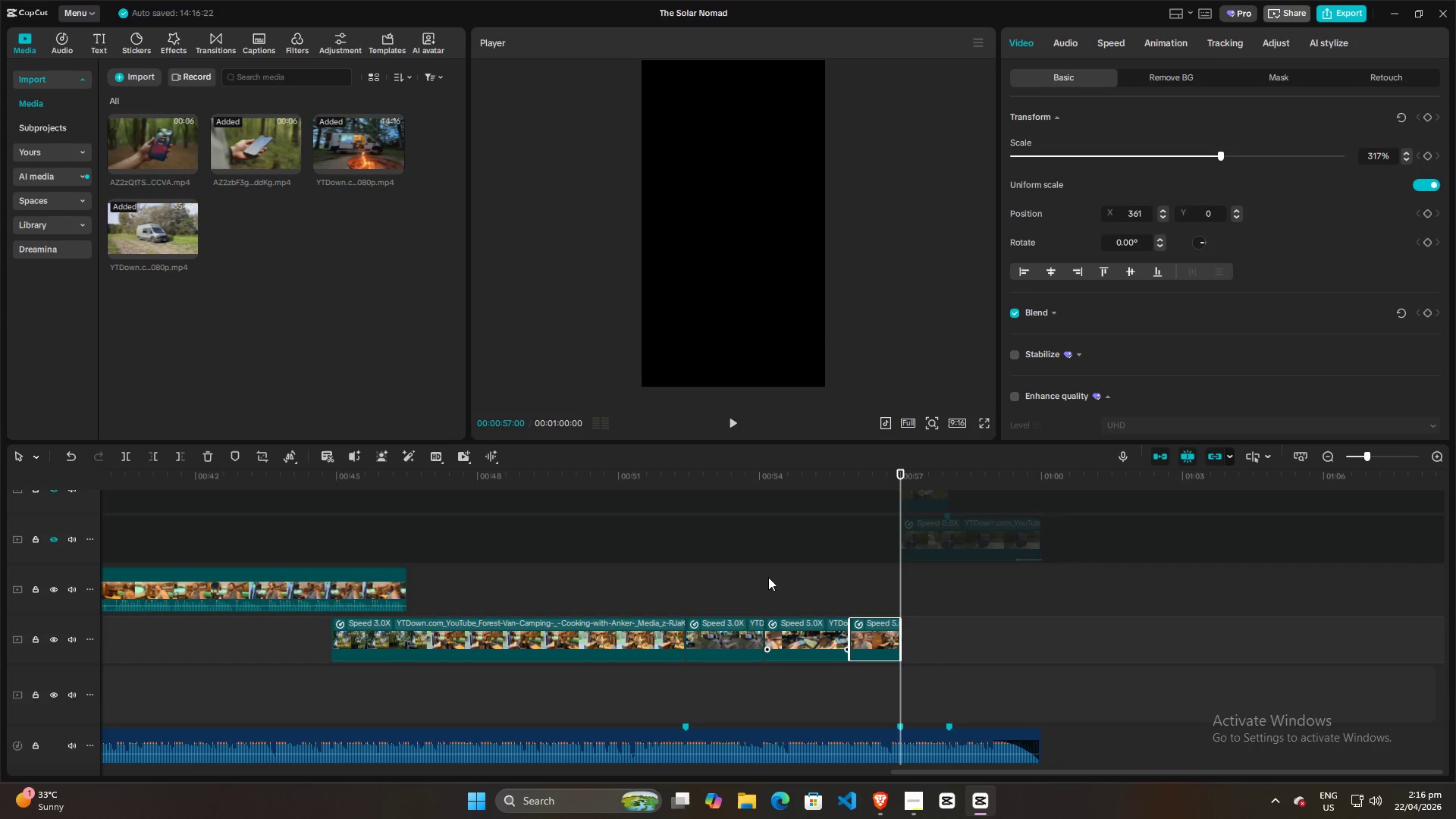 
left_click([737, 577])
 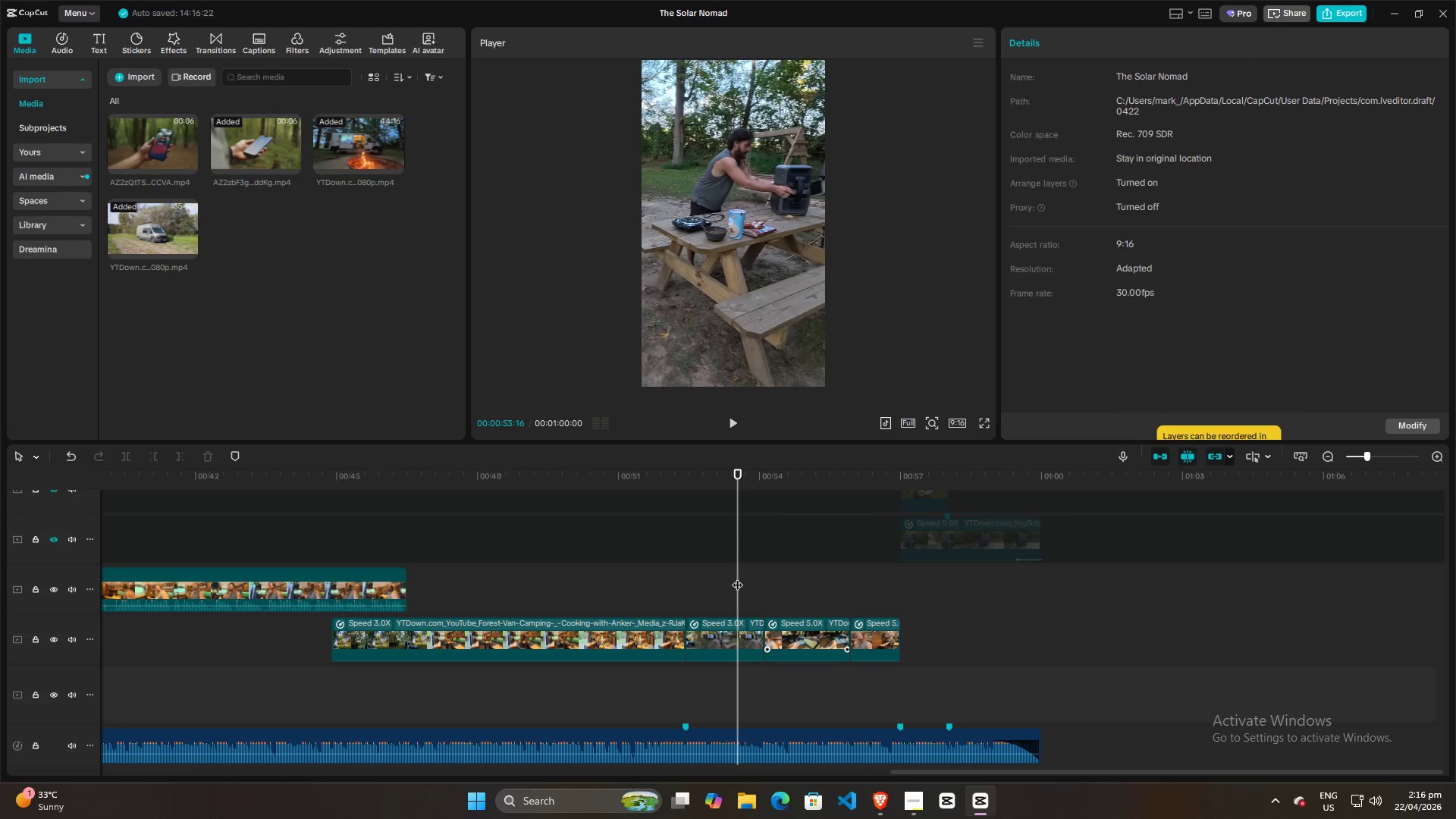 
key(Space)
 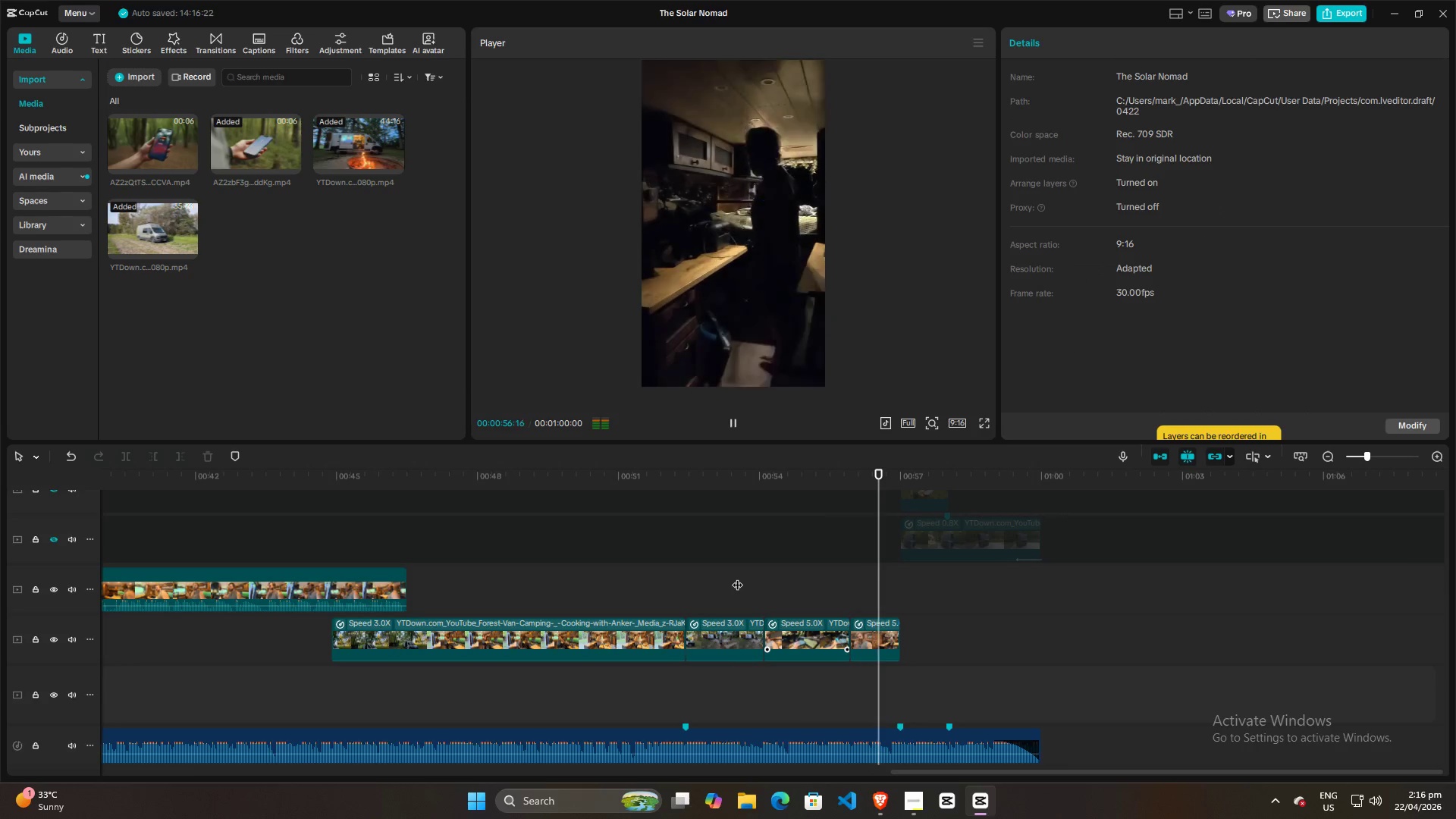 
key(Space)
 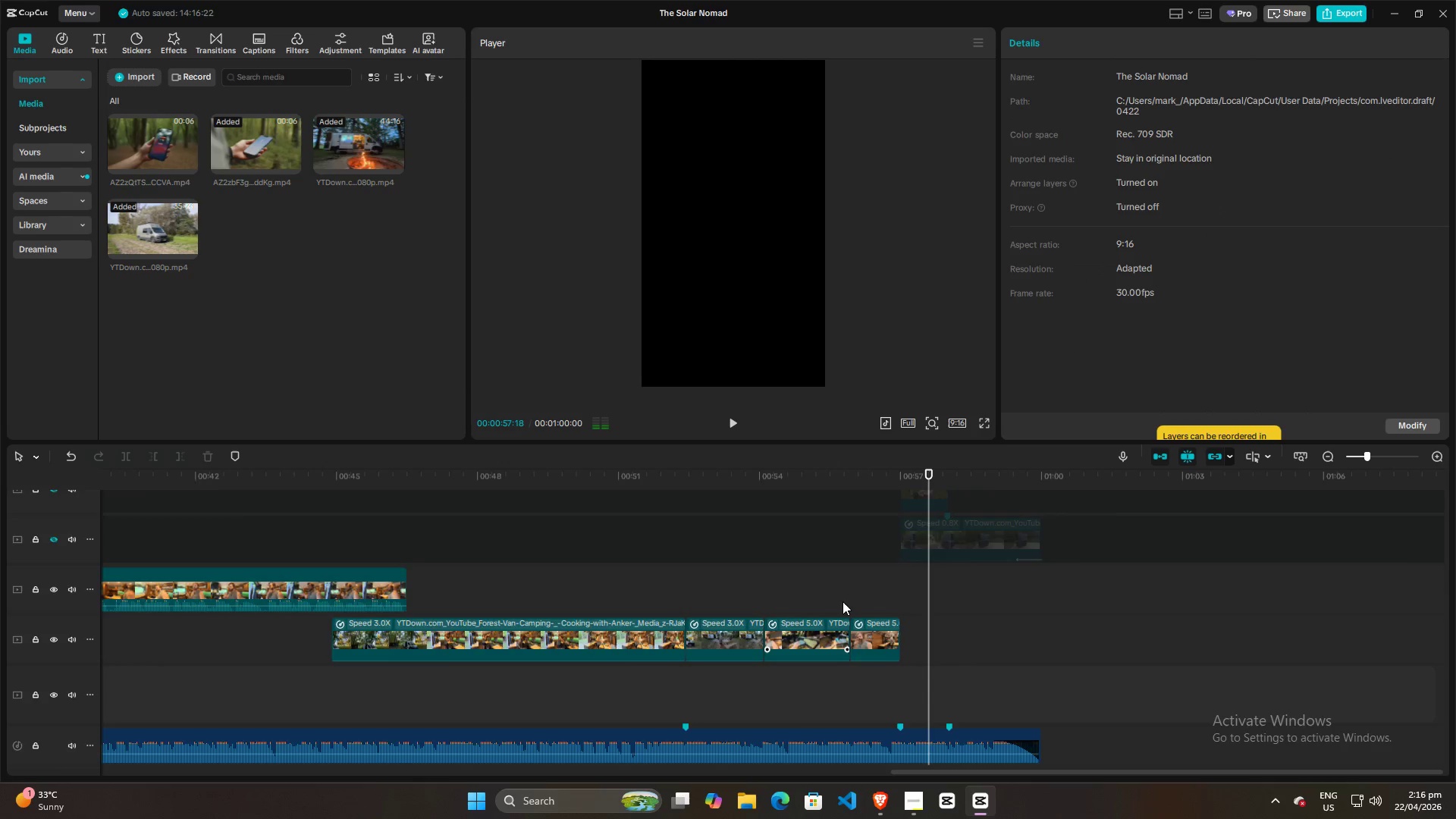 
hold_key(key=ControlLeft, duration=1.14)
 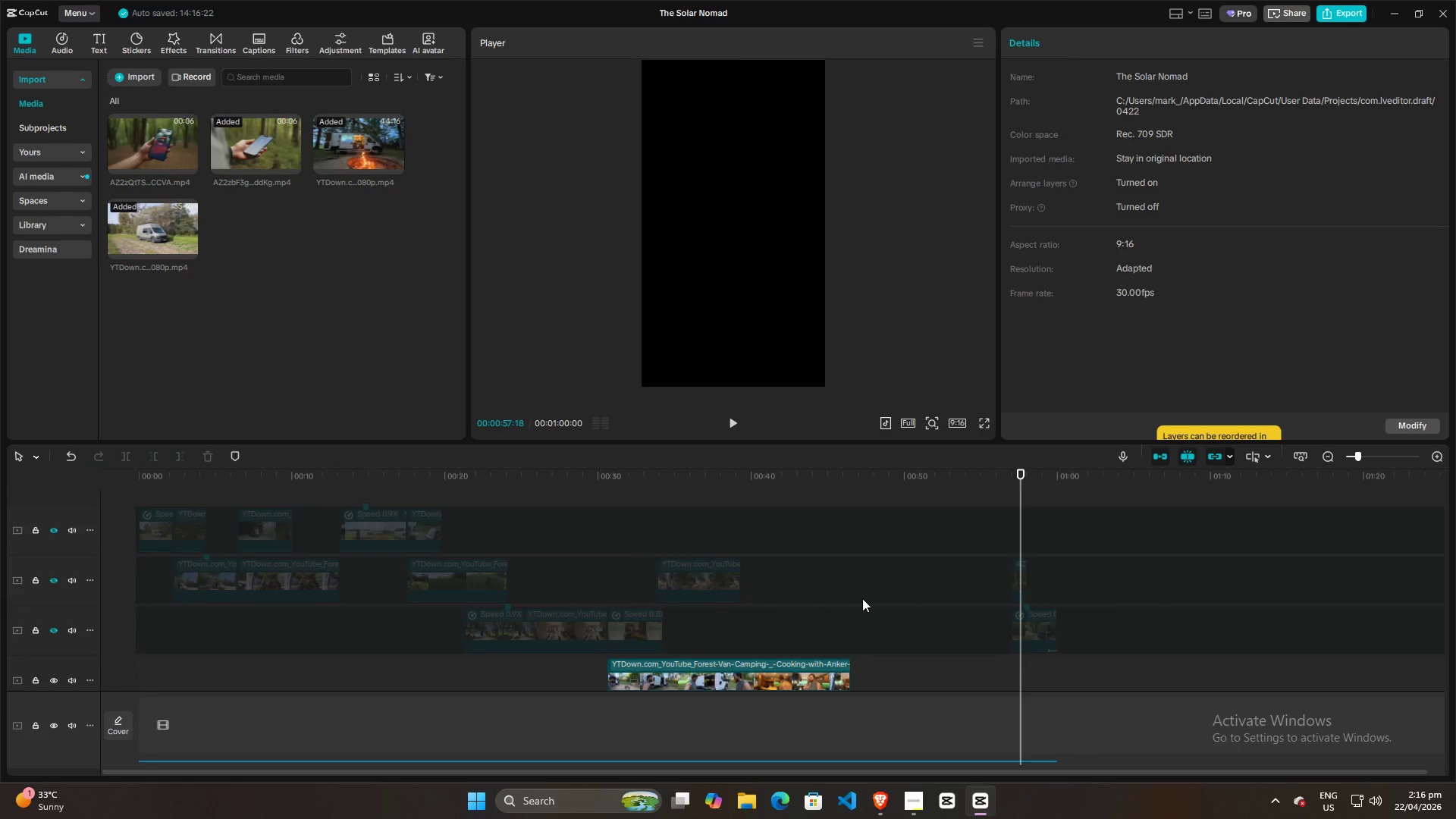 
hold_key(key=ControlLeft, duration=4.81)
 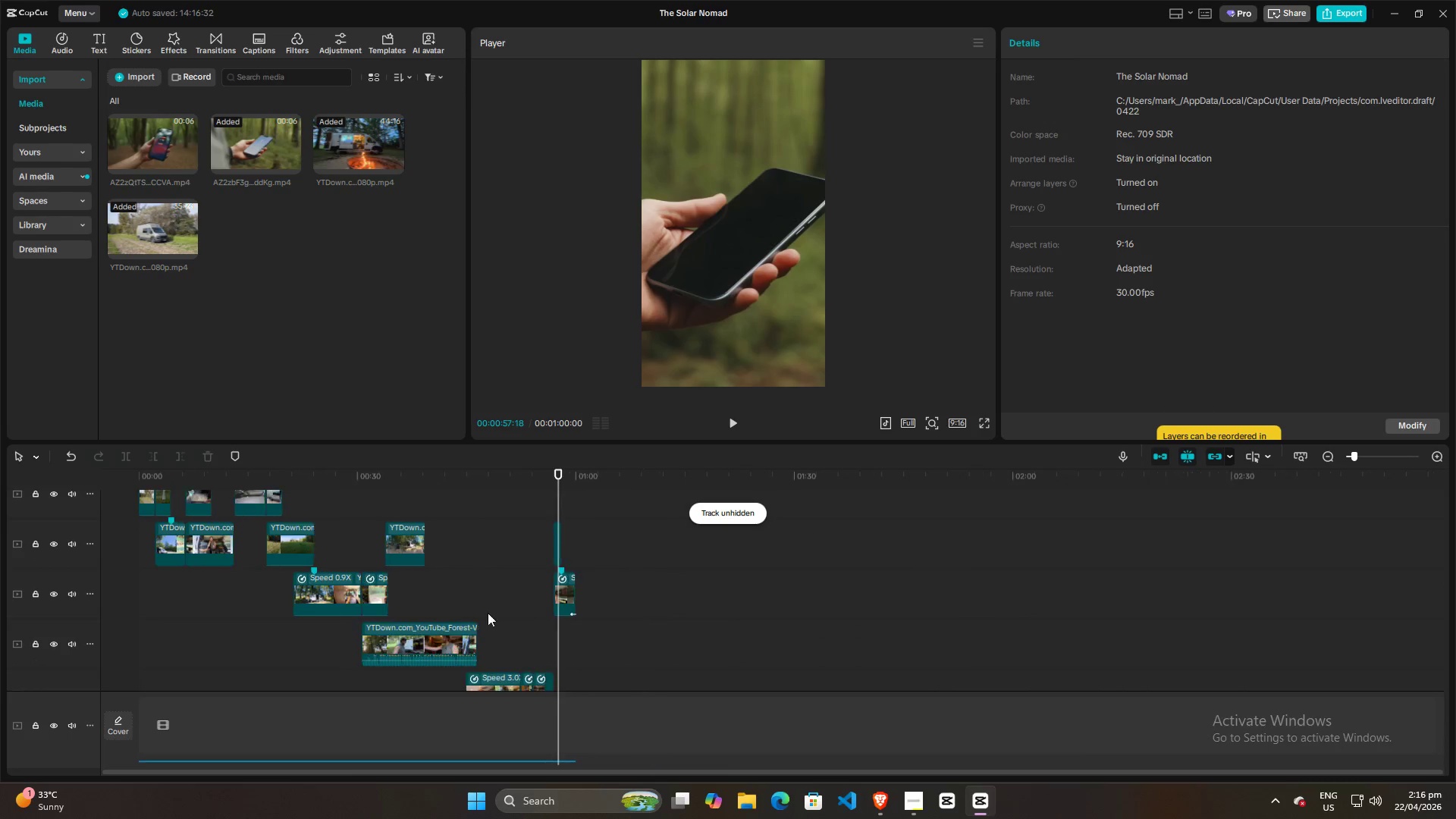 
scroll: coordinate [858, 604], scroll_direction: down, amount: 14.0
 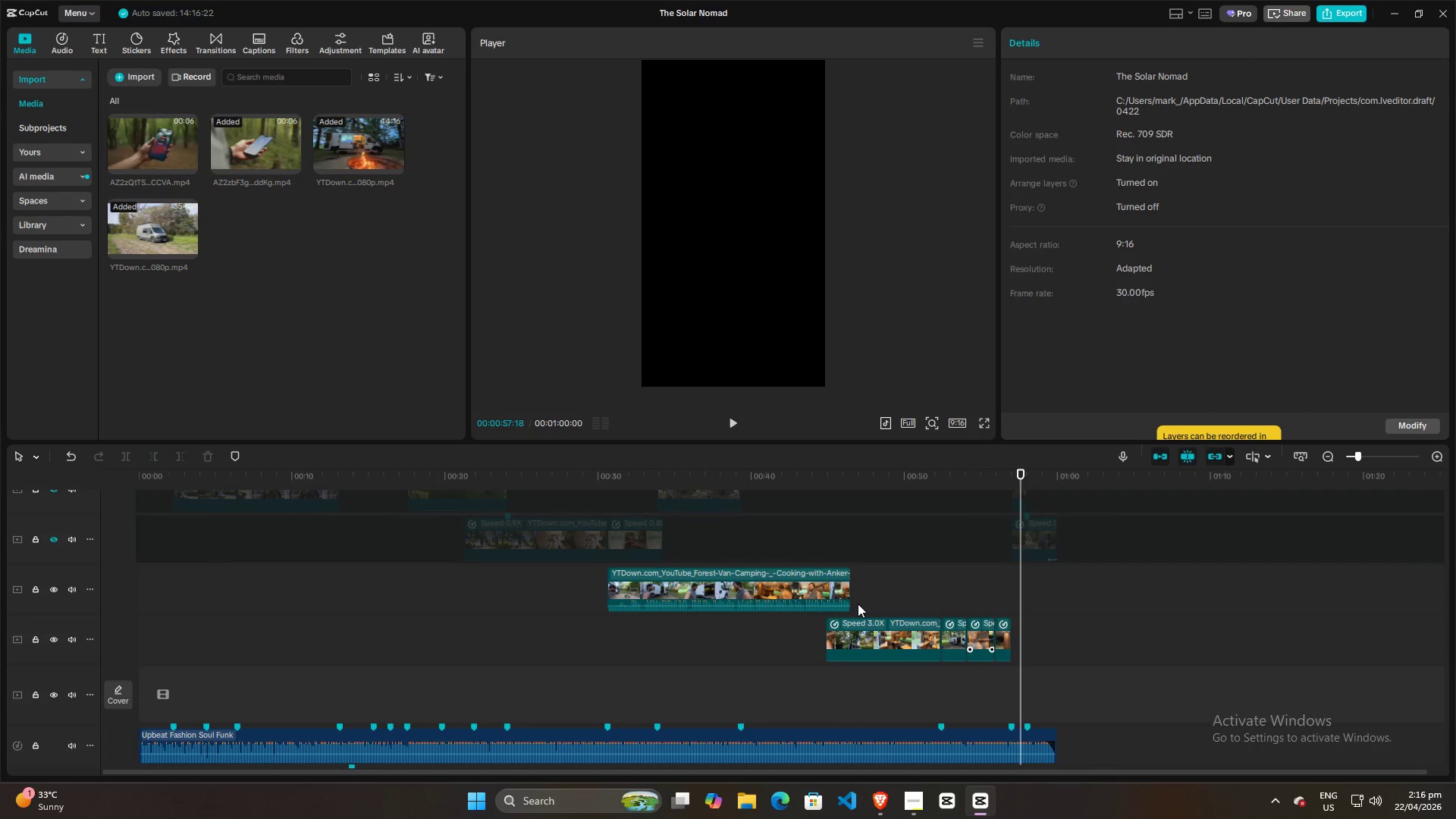 
scroll: coordinate [862, 598], scroll_direction: up, amount: 6.0
 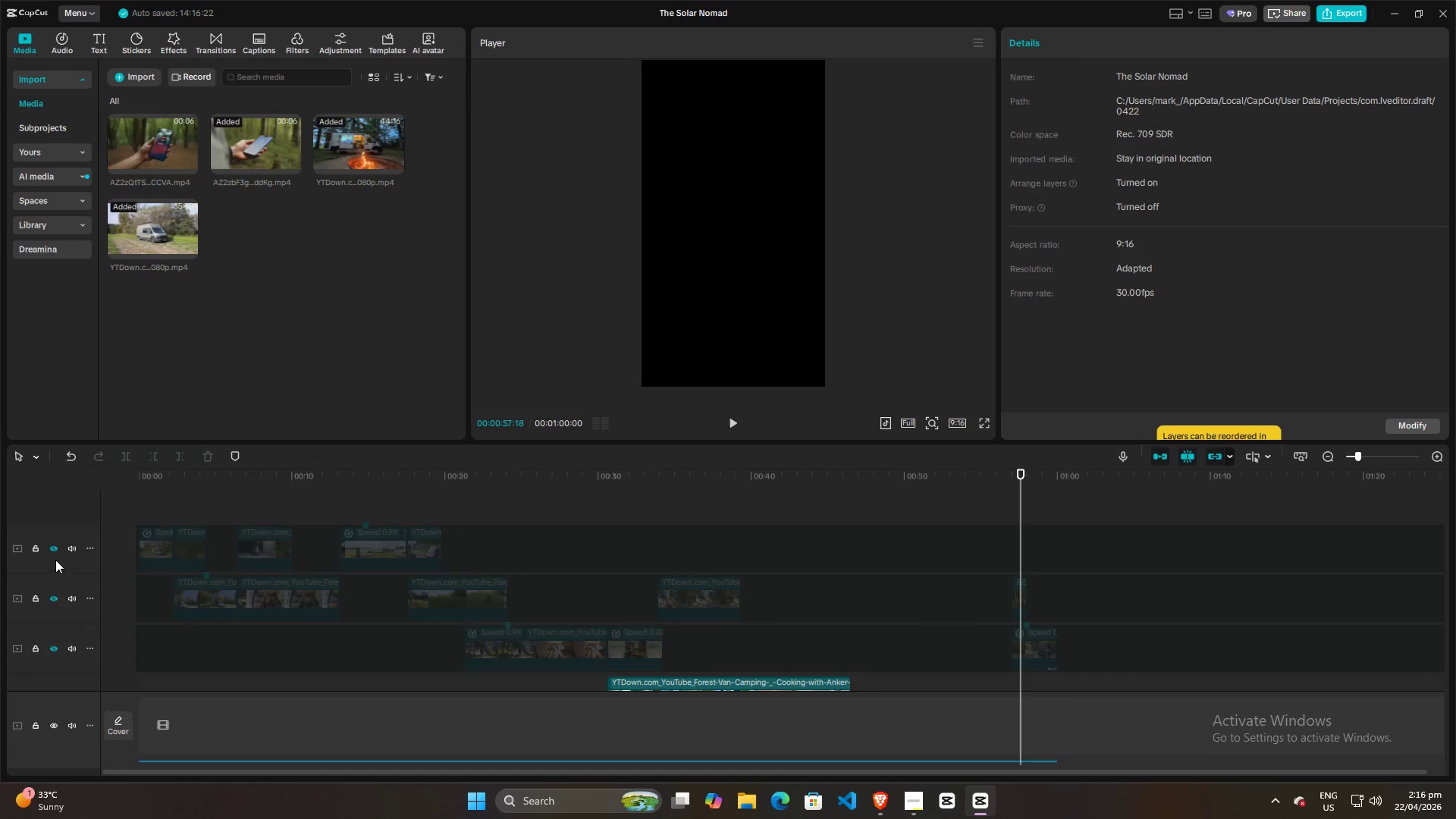 
left_click([54, 548])
 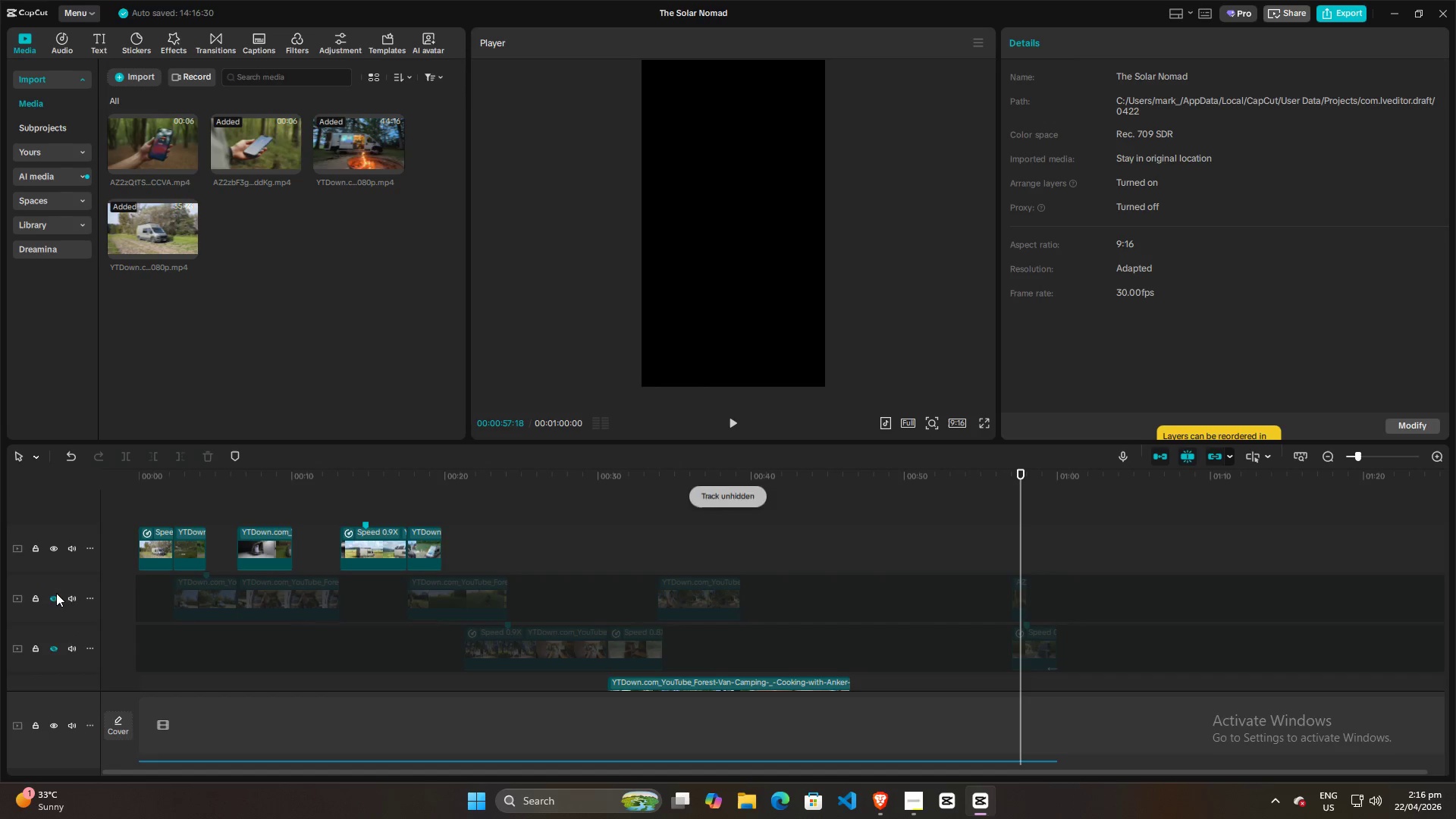 
left_click([55, 596])